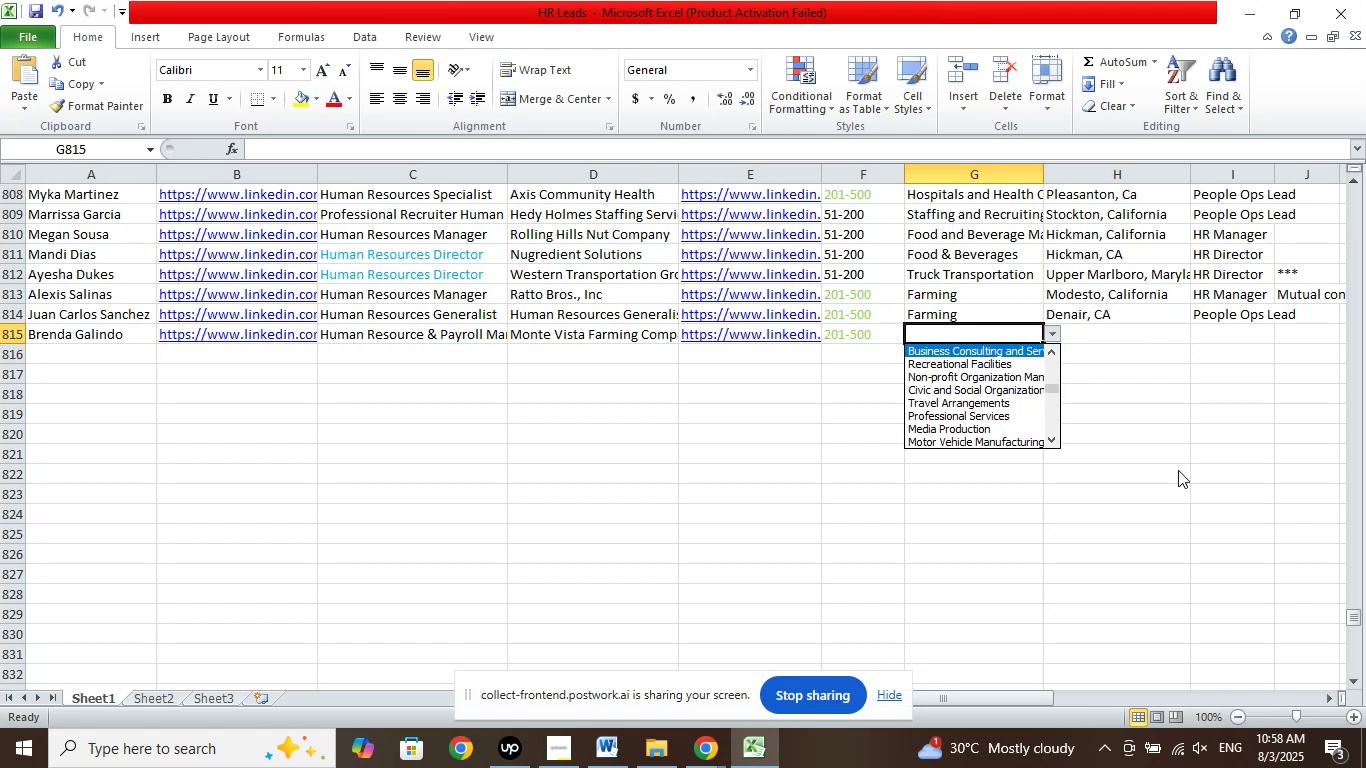 
key(ArrowUp)
 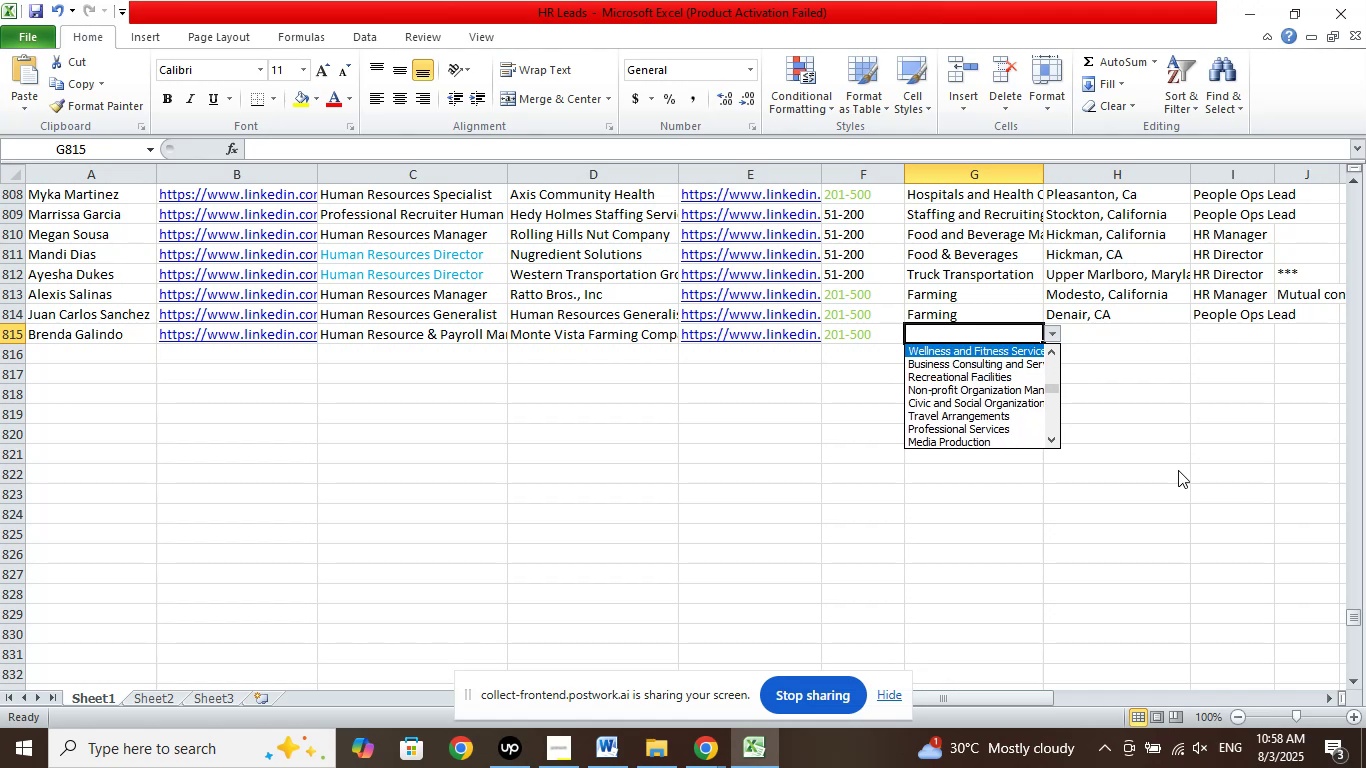 
key(ArrowUp)
 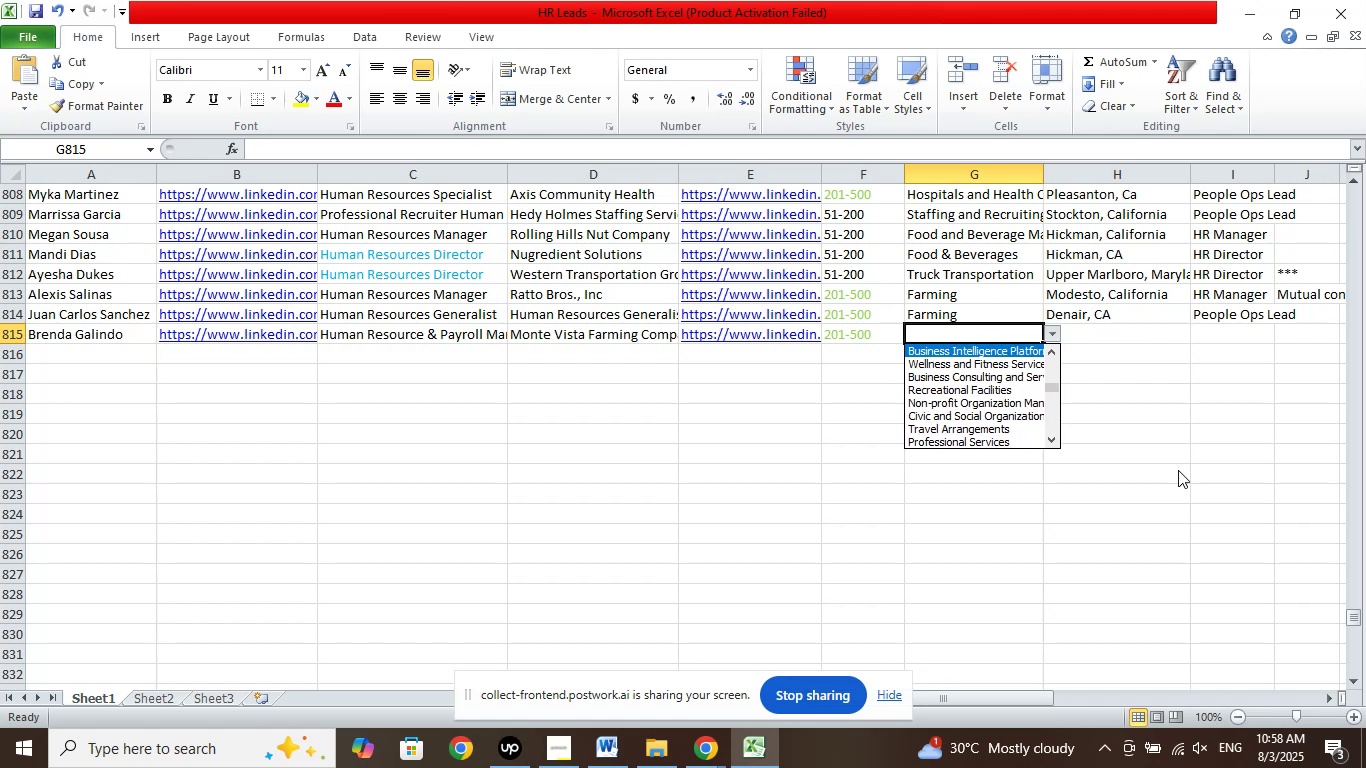 
key(ArrowUp)
 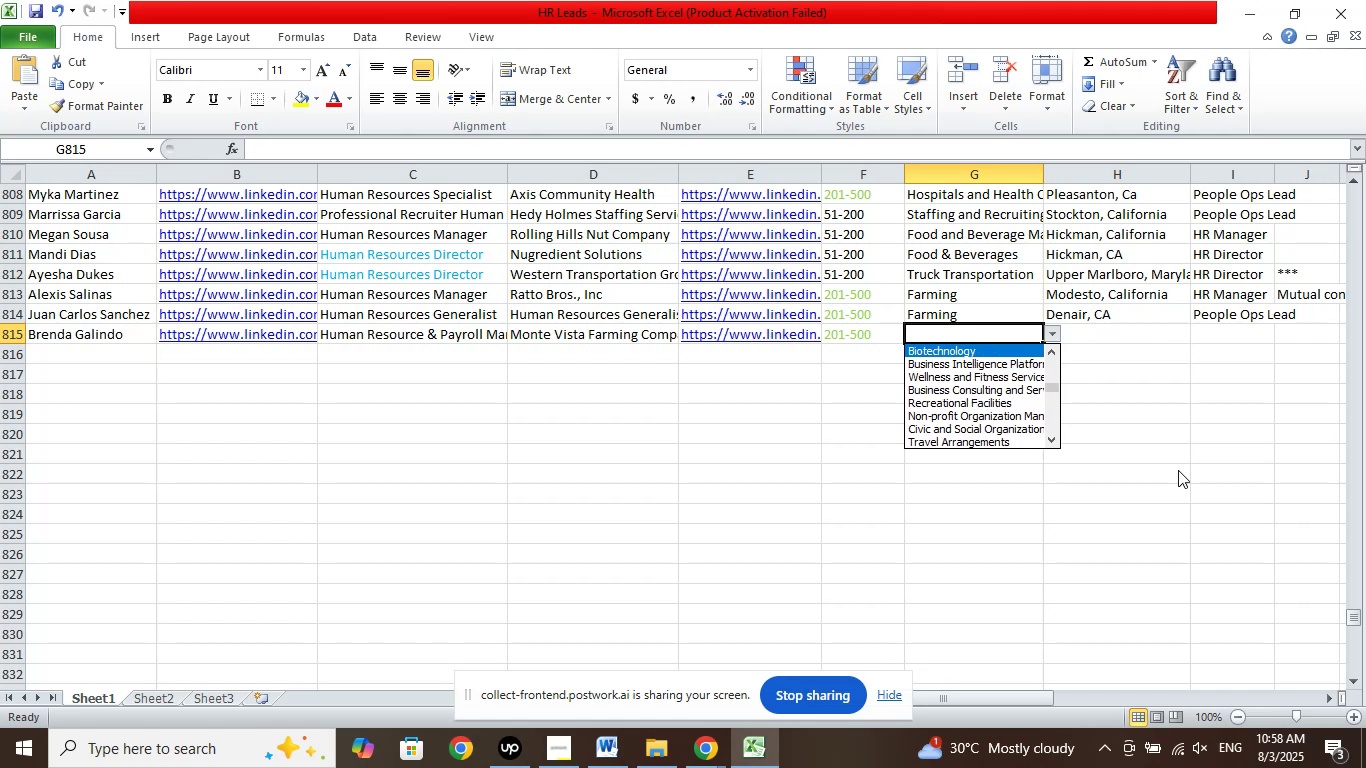 
key(ArrowUp)
 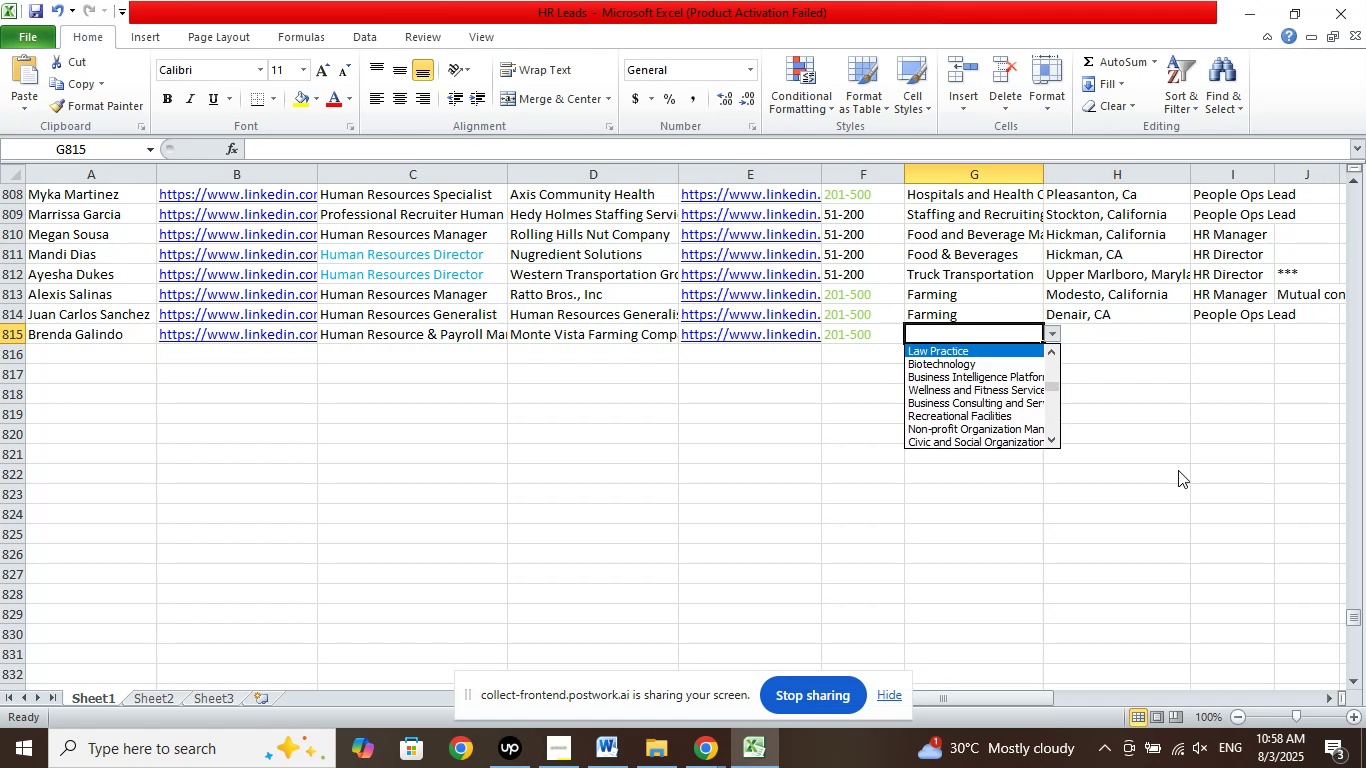 
key(ArrowUp)
 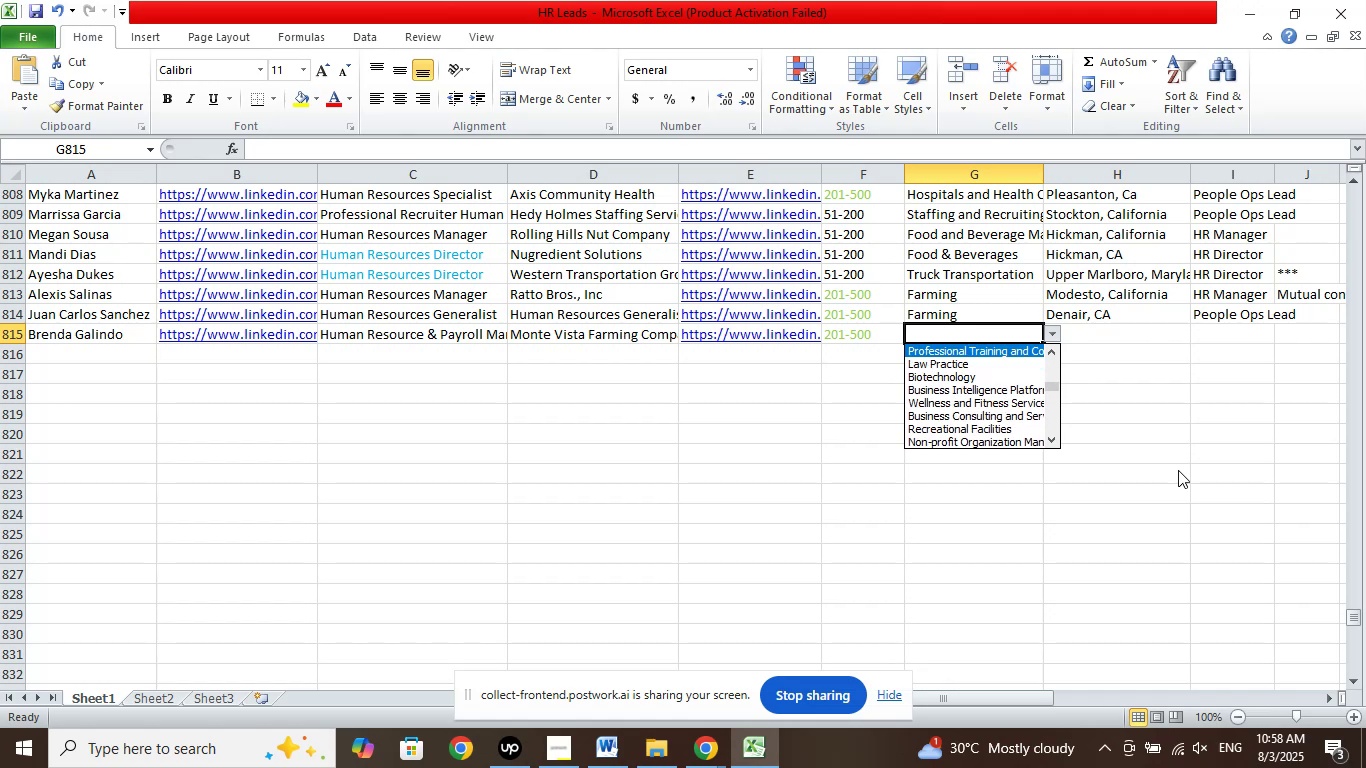 
key(ArrowUp)
 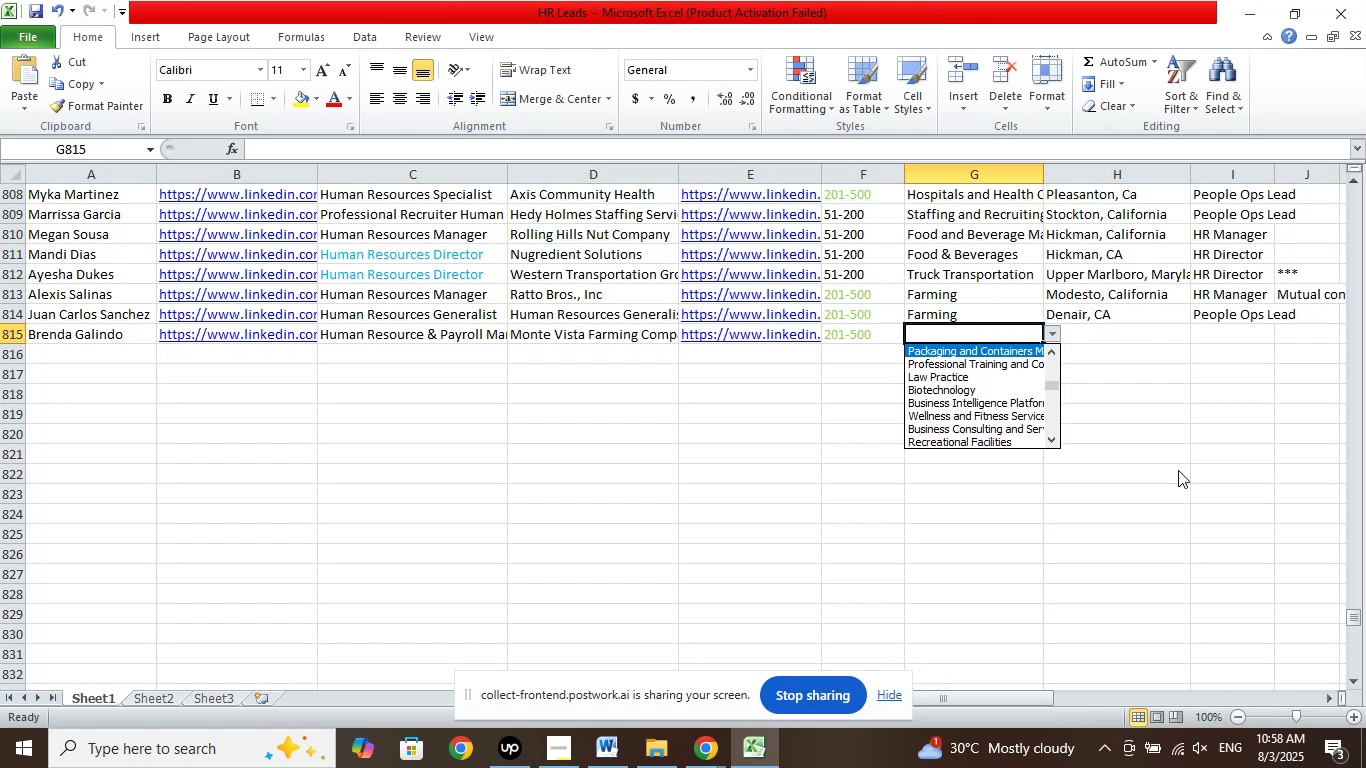 
key(ArrowUp)
 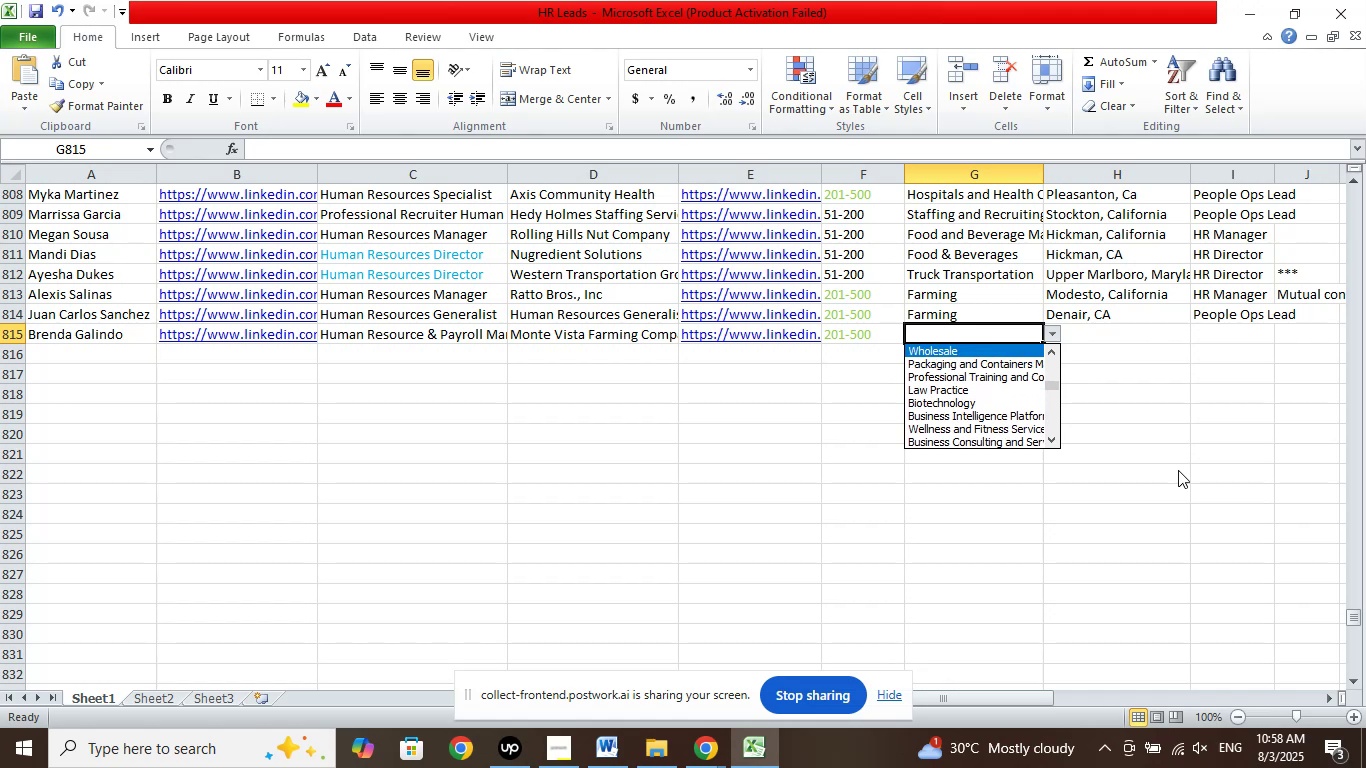 
key(ArrowUp)
 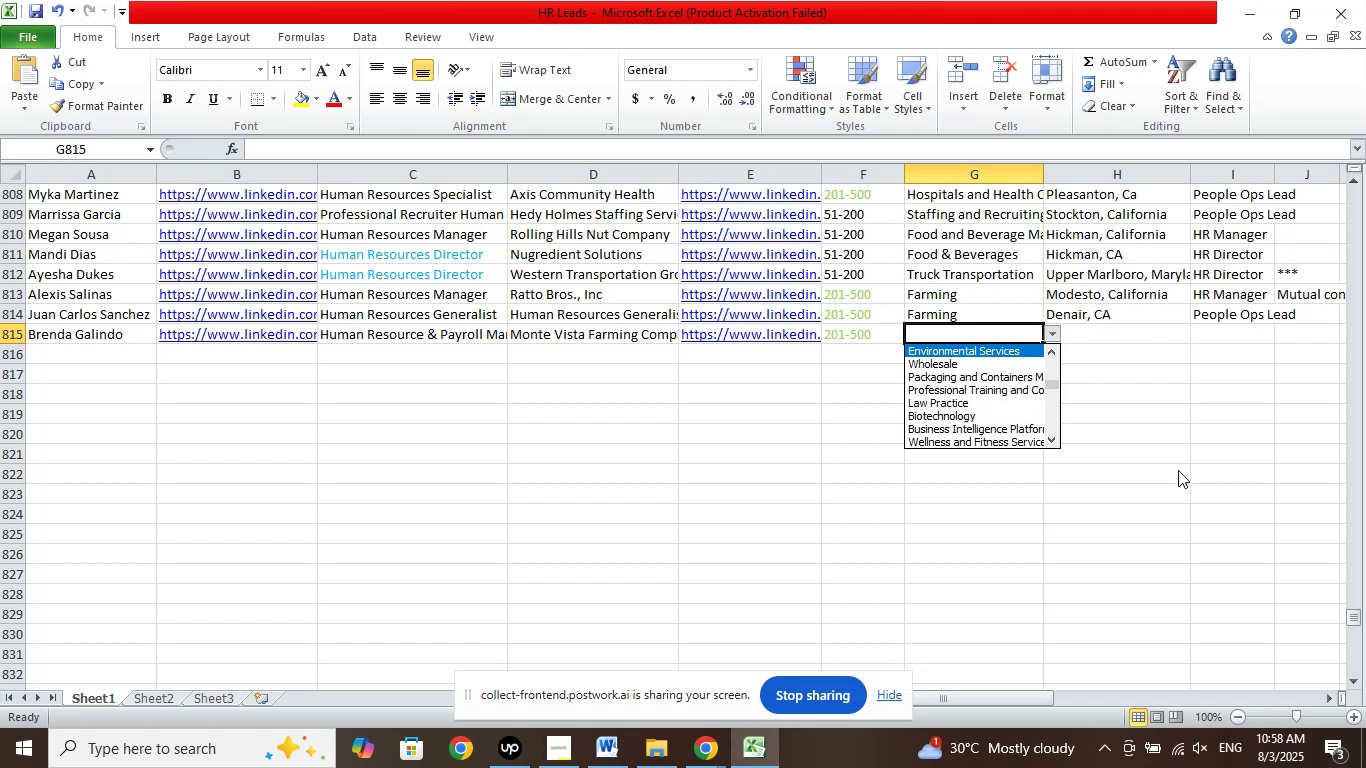 
key(ArrowUp)
 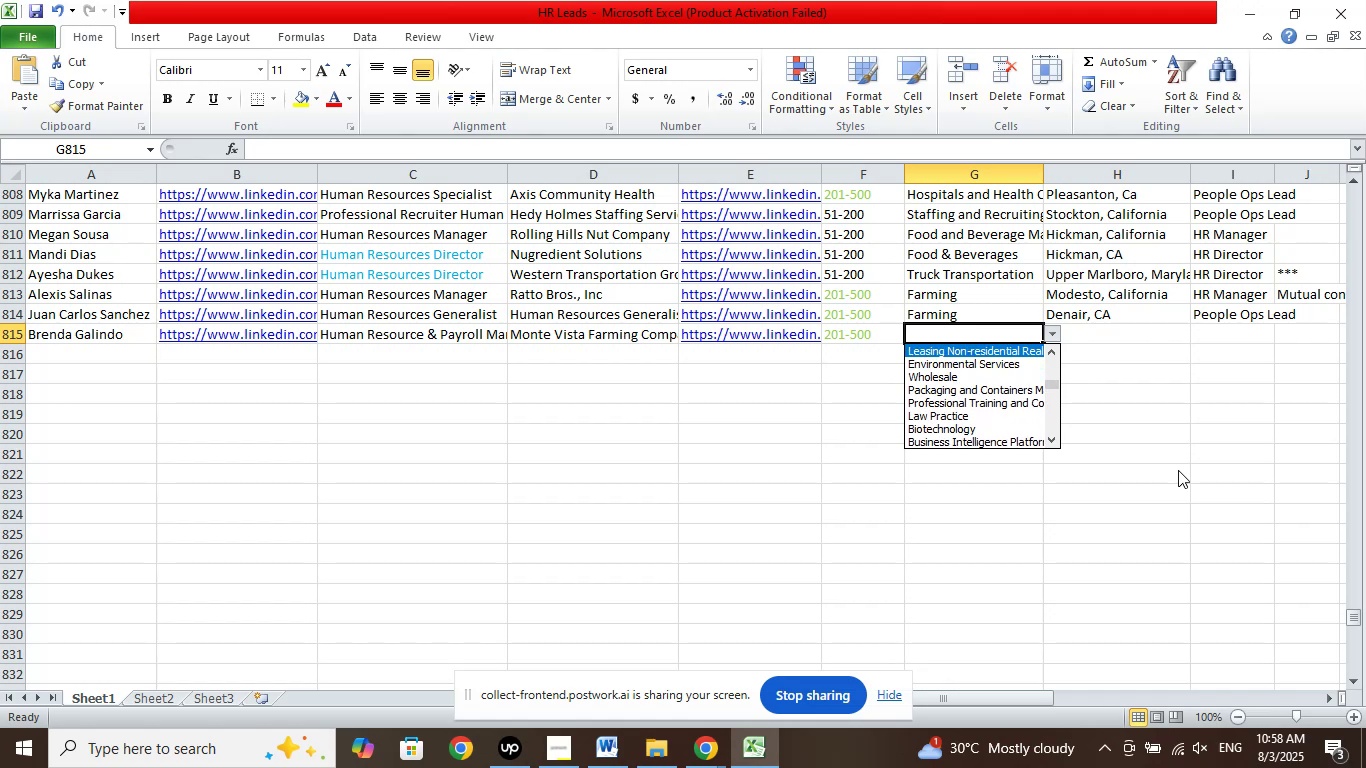 
key(ArrowUp)
 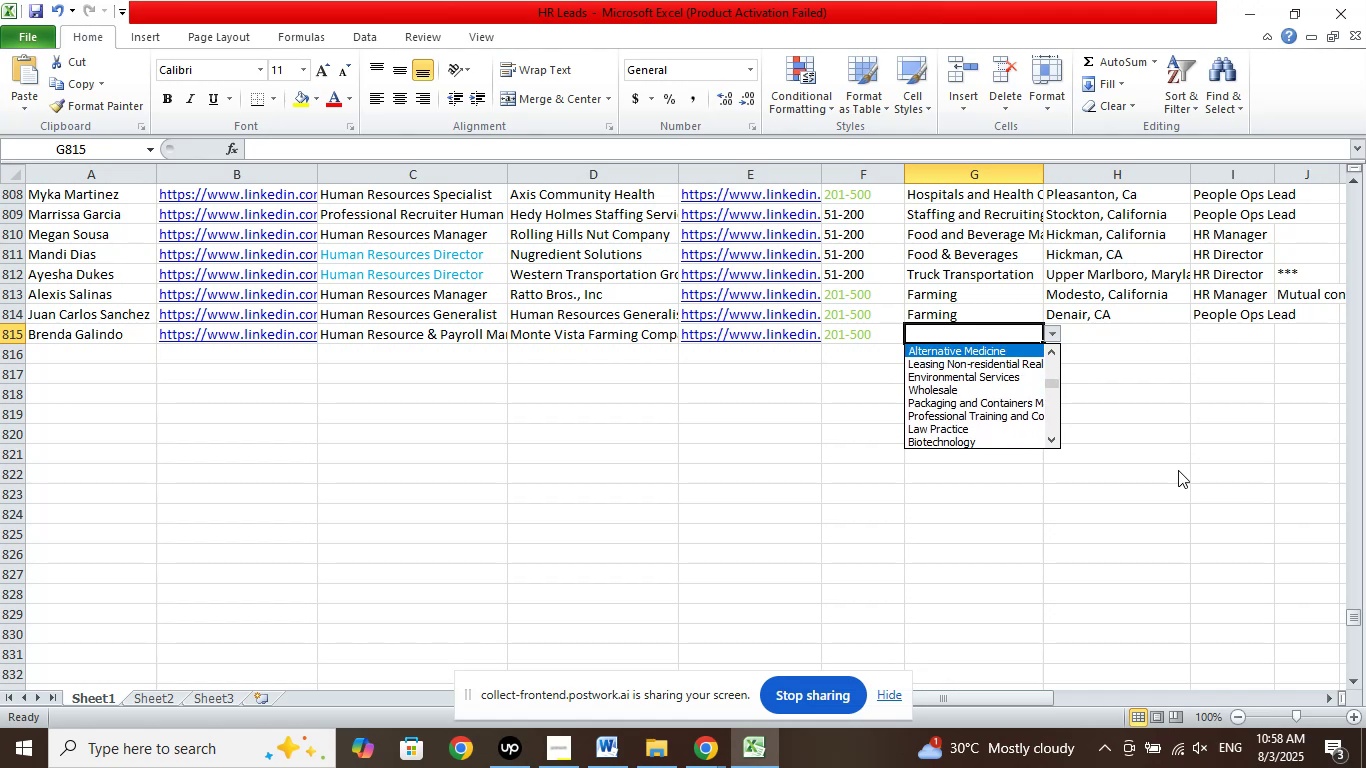 
key(ArrowUp)
 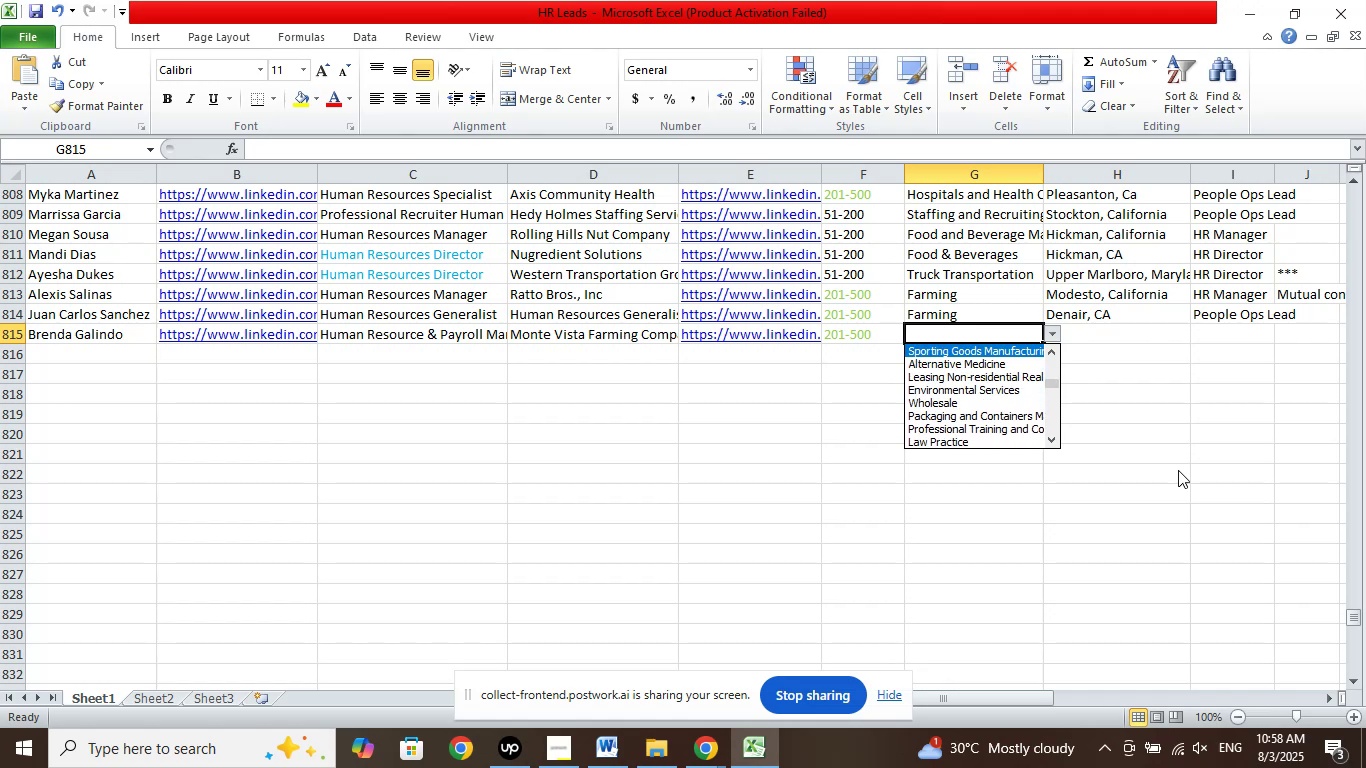 
key(ArrowUp)
 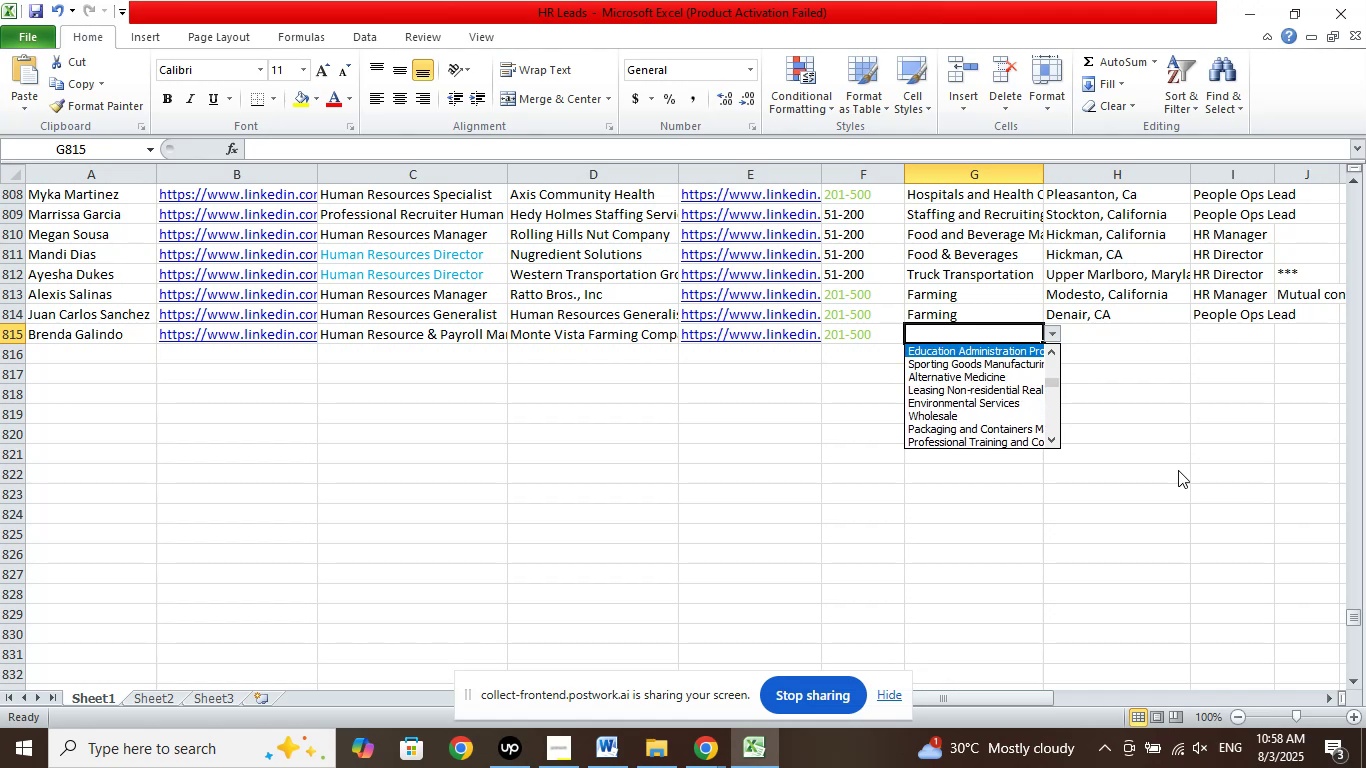 
key(ArrowUp)
 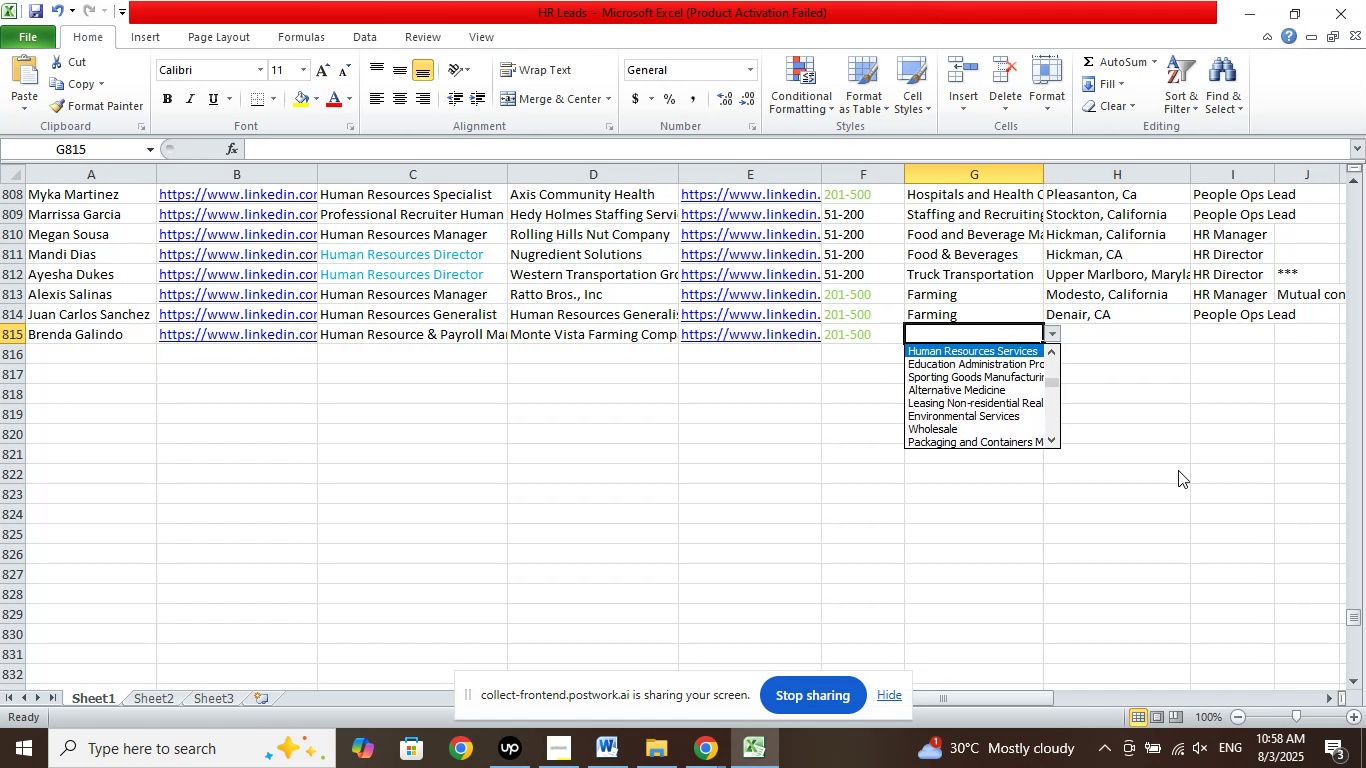 
key(ArrowUp)
 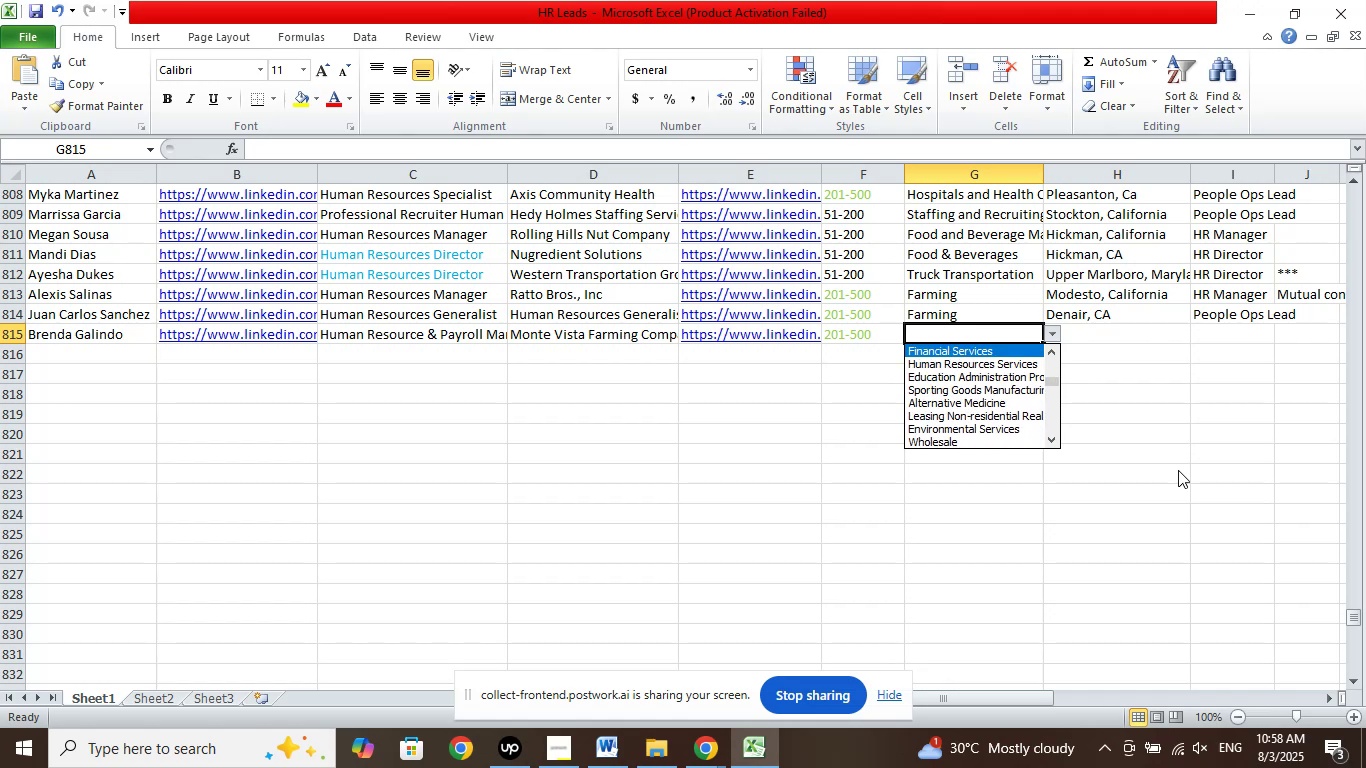 
key(ArrowUp)
 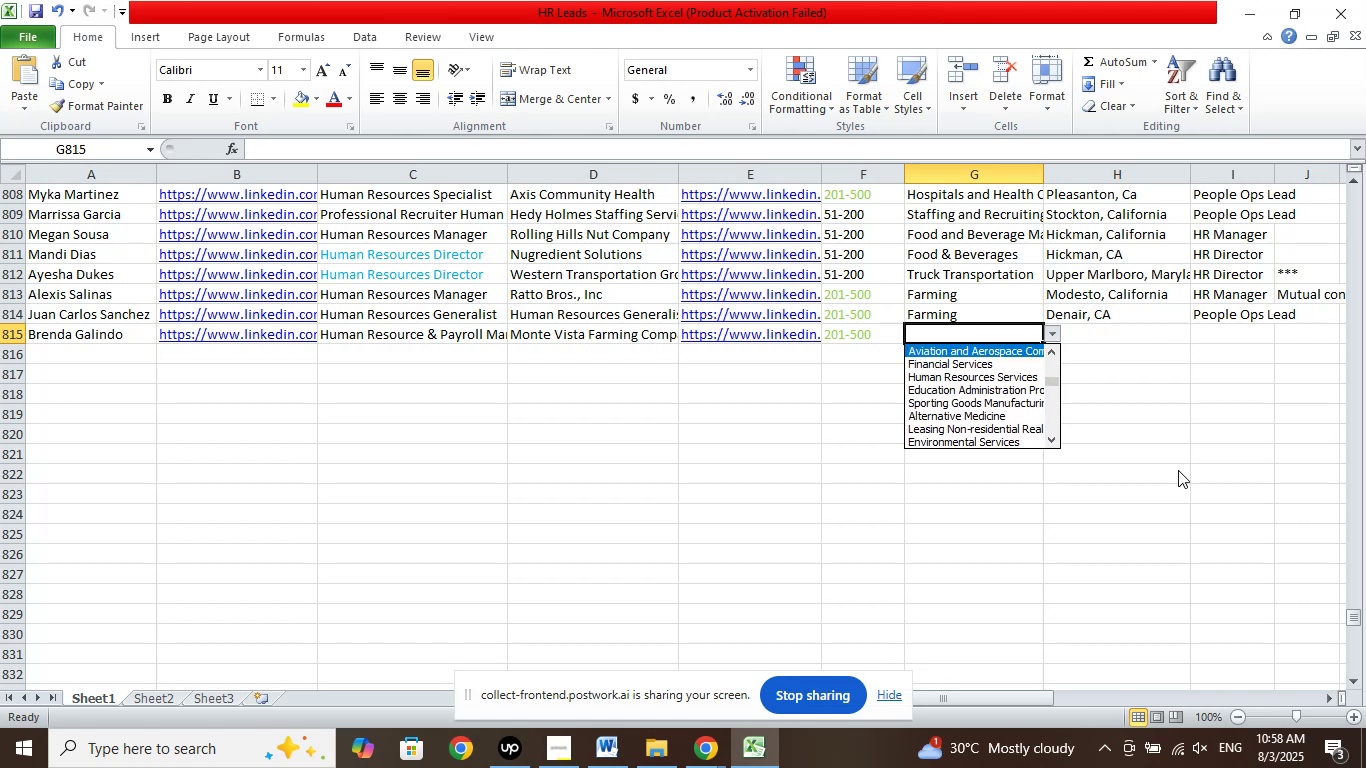 
key(ArrowUp)
 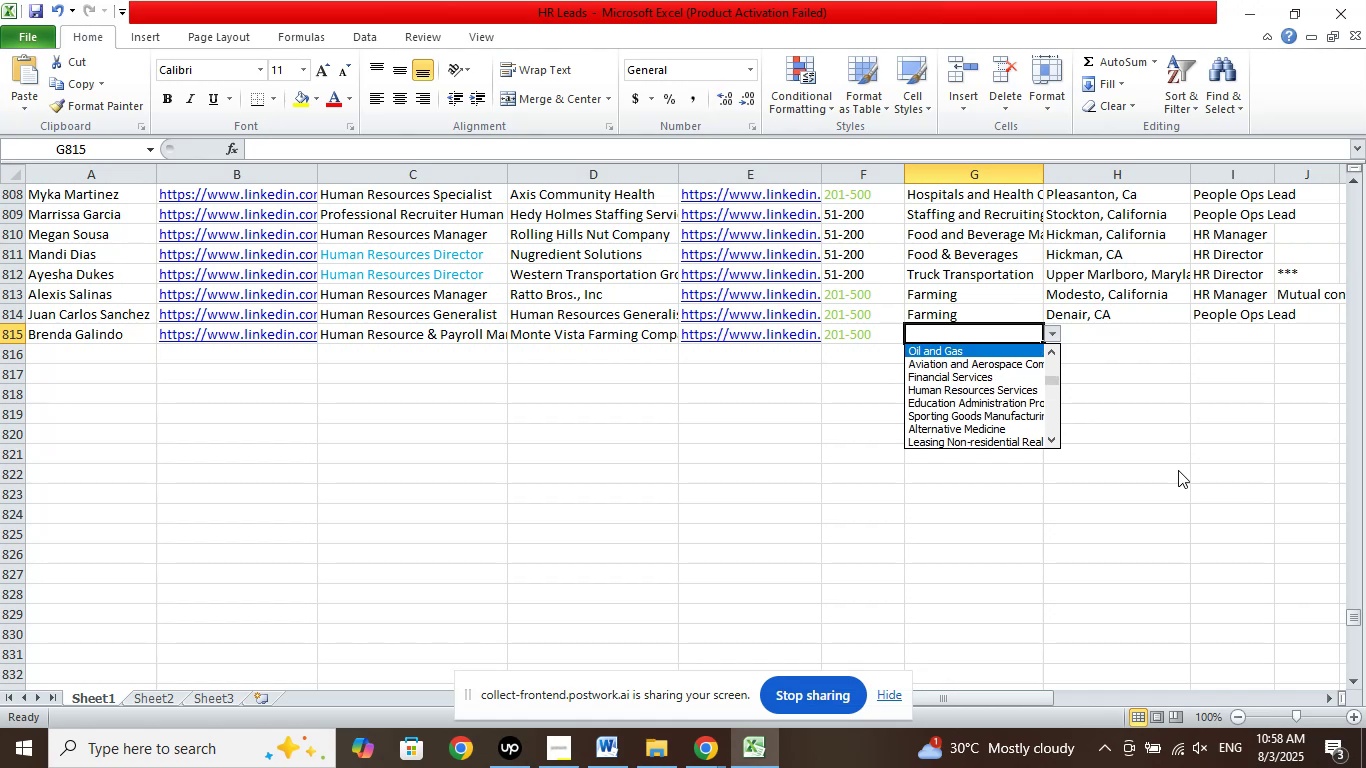 
key(ArrowUp)
 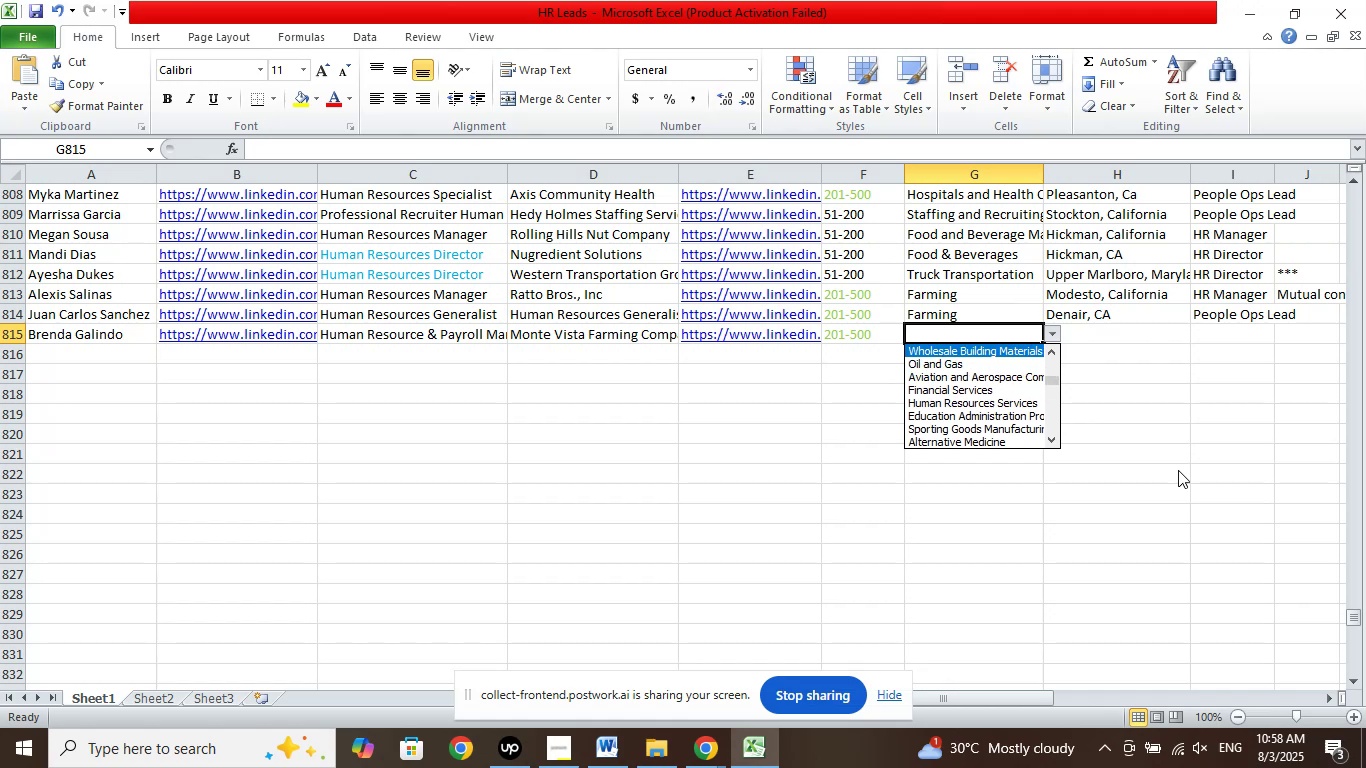 
key(ArrowUp)
 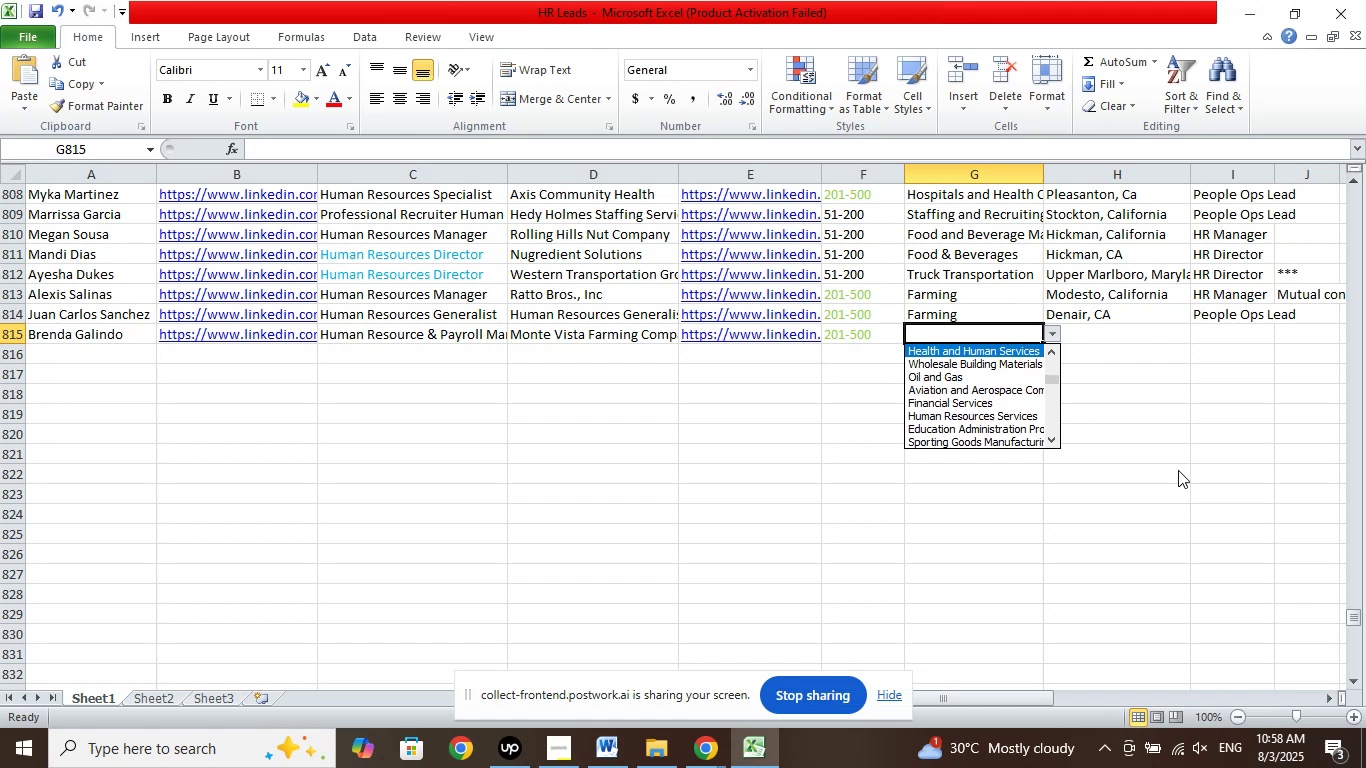 
key(ArrowUp)
 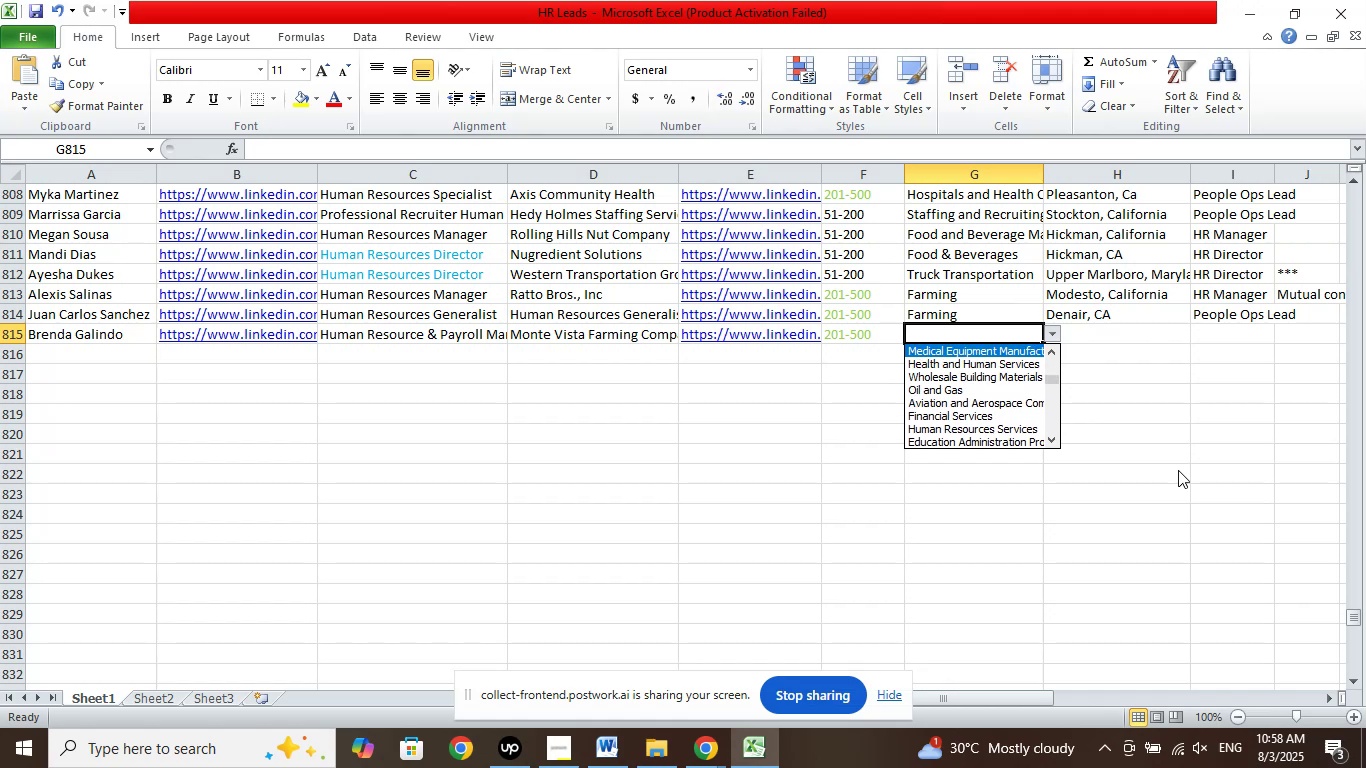 
key(ArrowUp)
 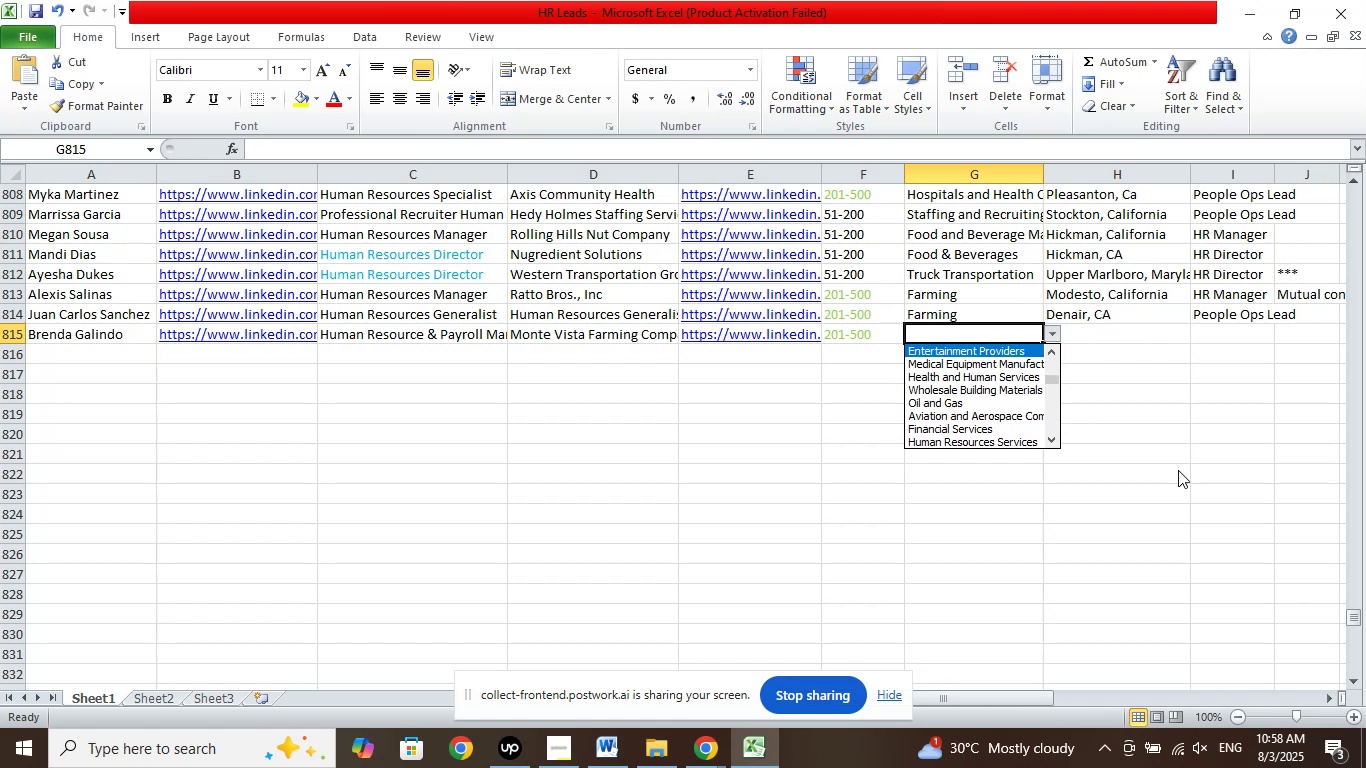 
key(ArrowUp)
 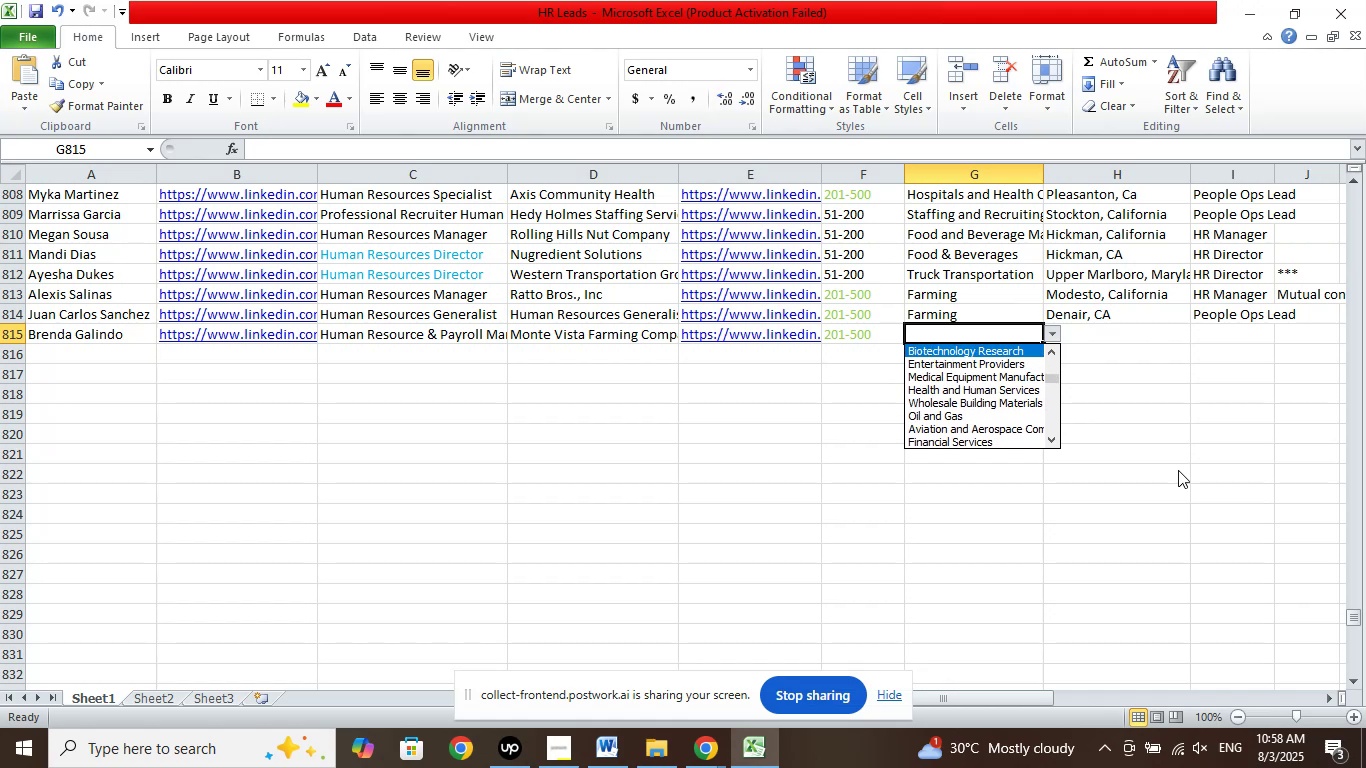 
key(ArrowUp)
 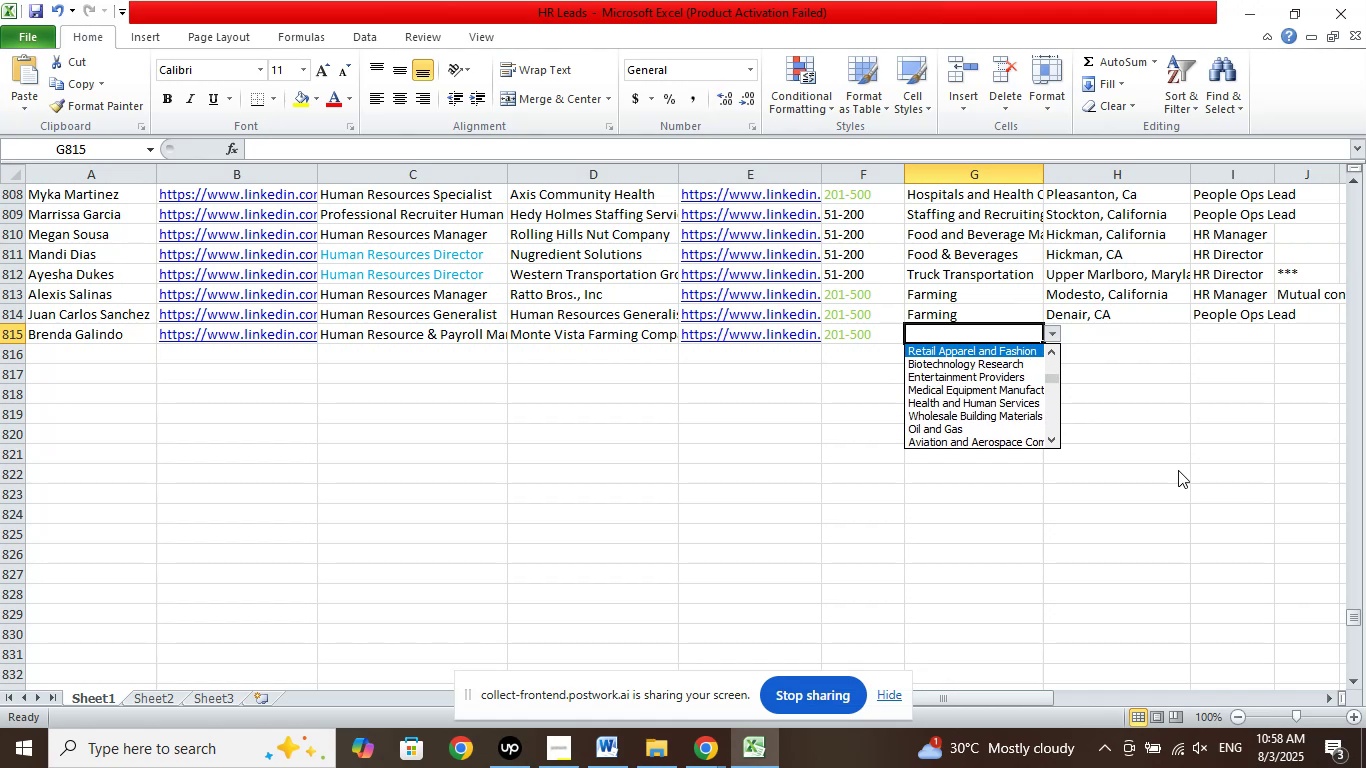 
key(ArrowUp)
 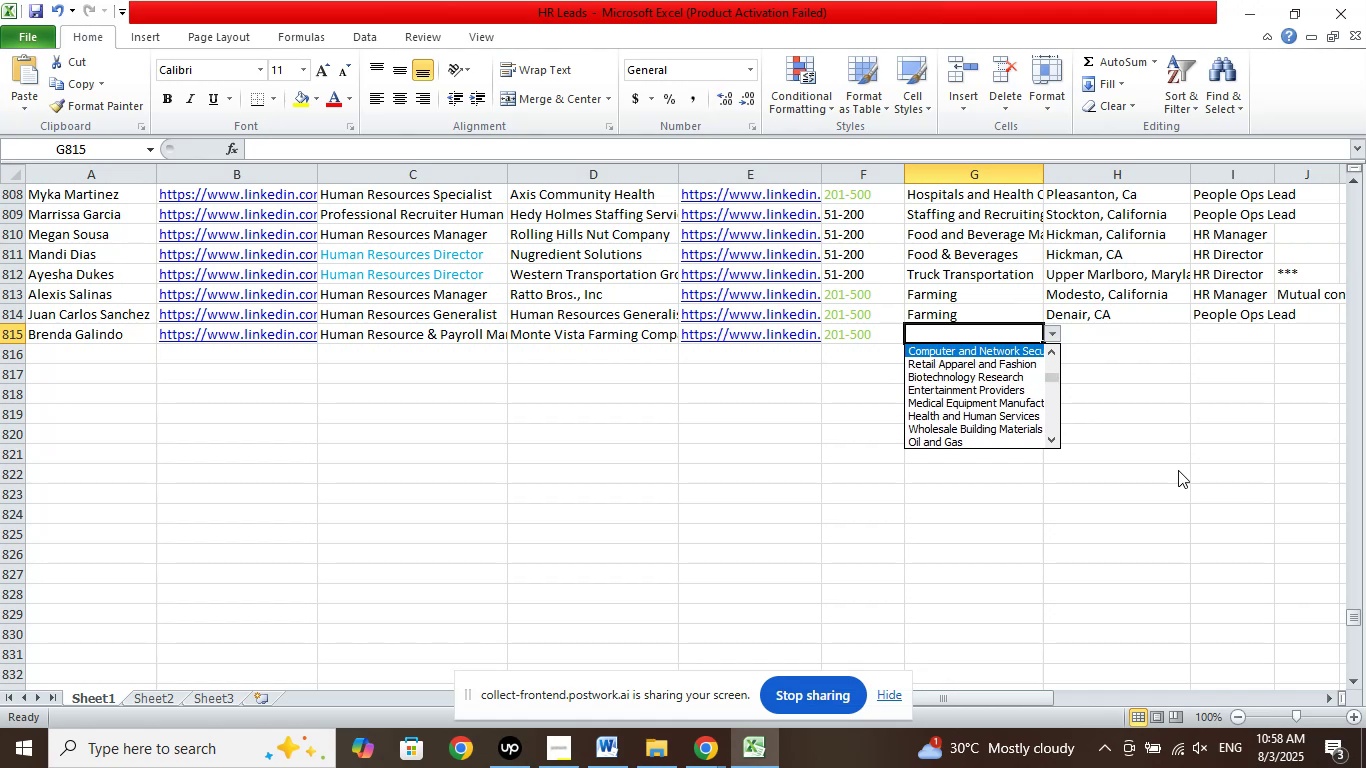 
key(ArrowUp)
 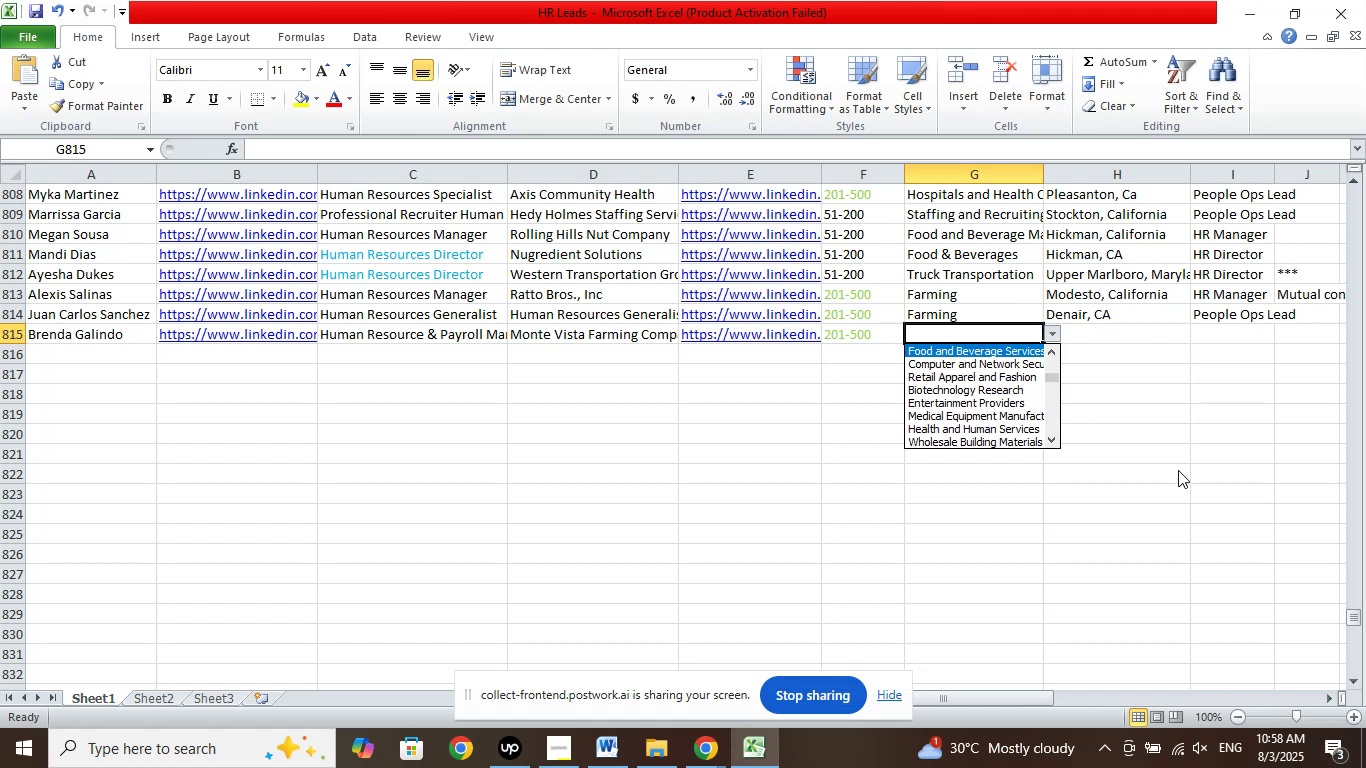 
key(ArrowUp)
 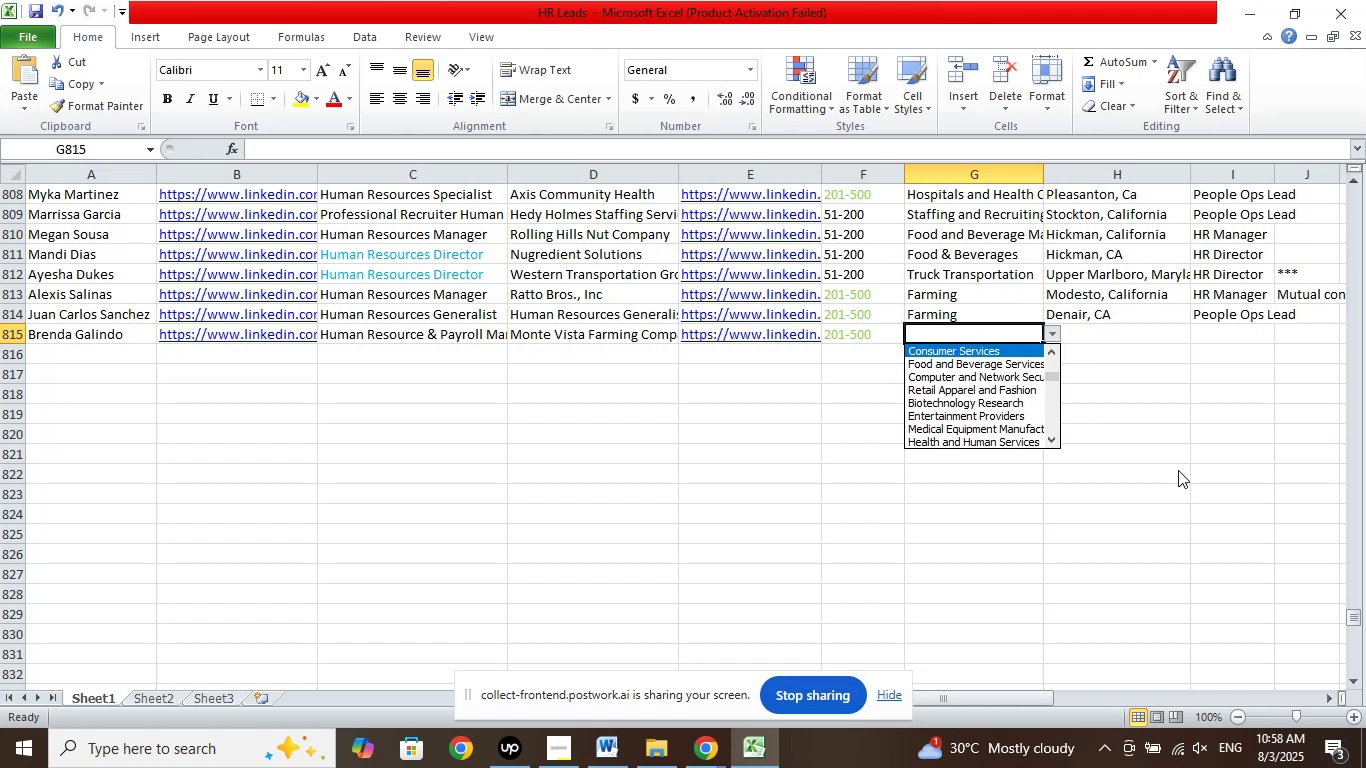 
key(ArrowUp)
 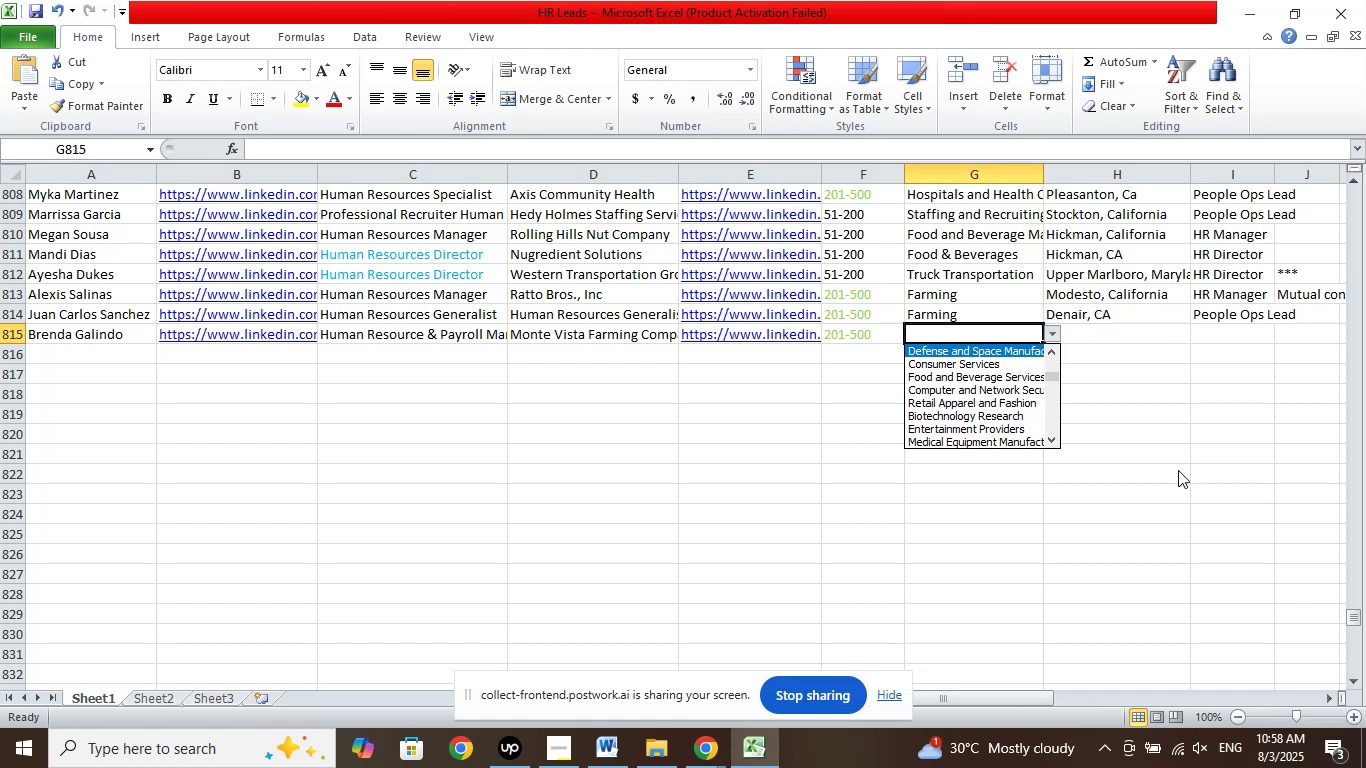 
key(ArrowUp)
 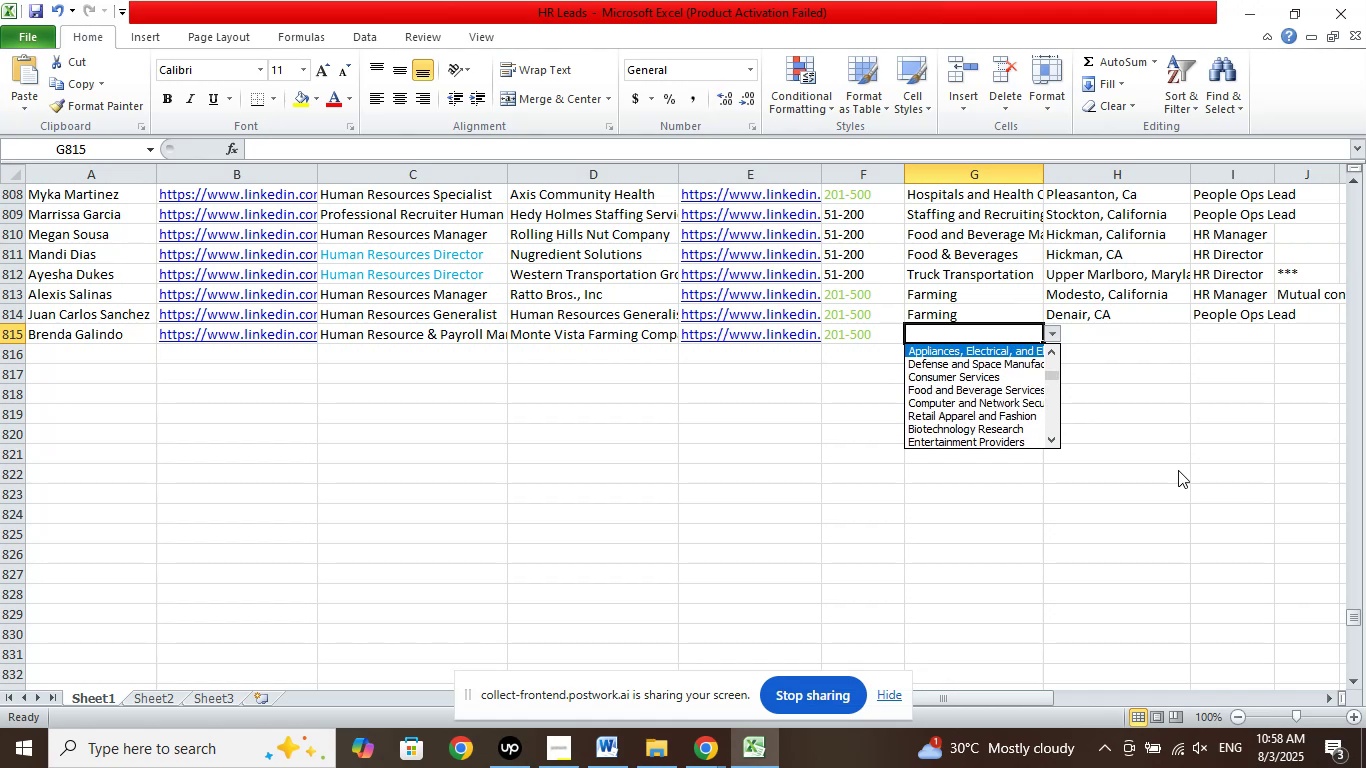 
key(ArrowUp)
 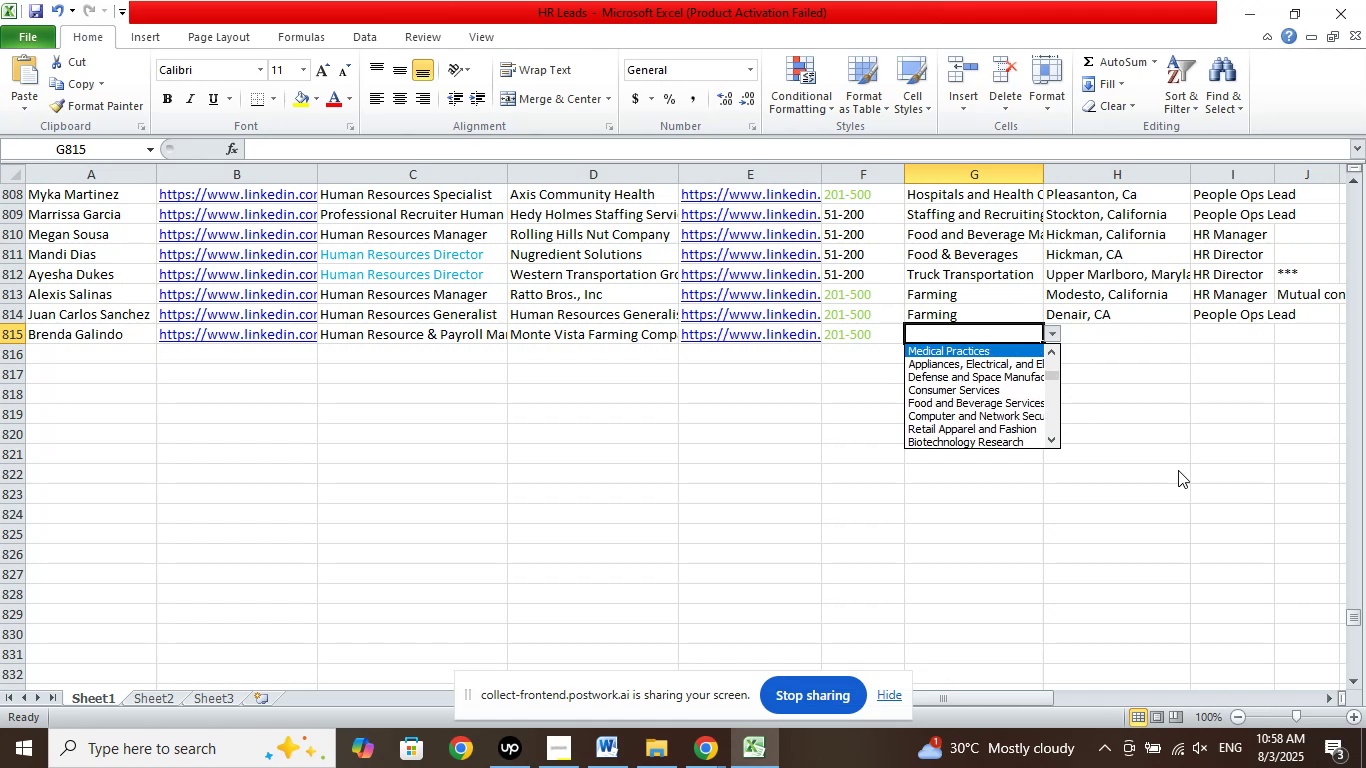 
key(ArrowUp)
 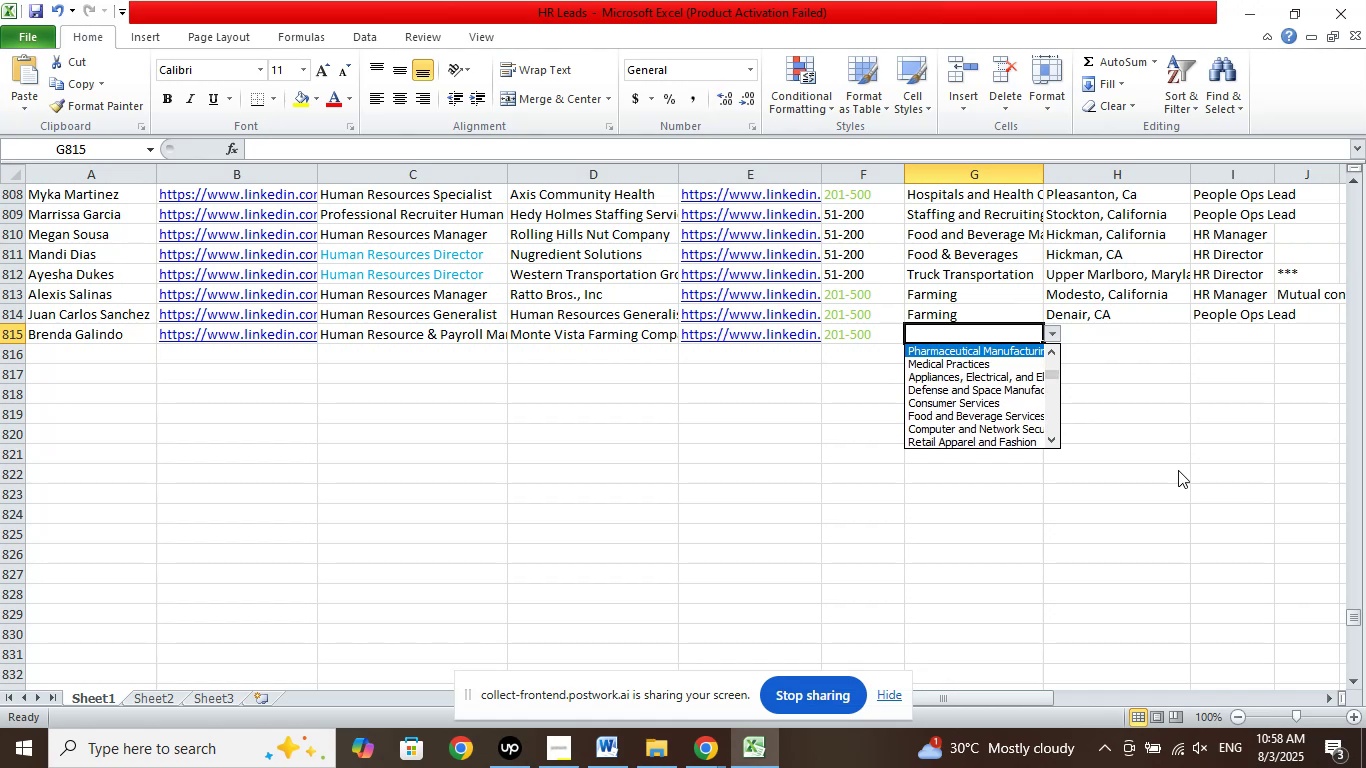 
key(ArrowUp)
 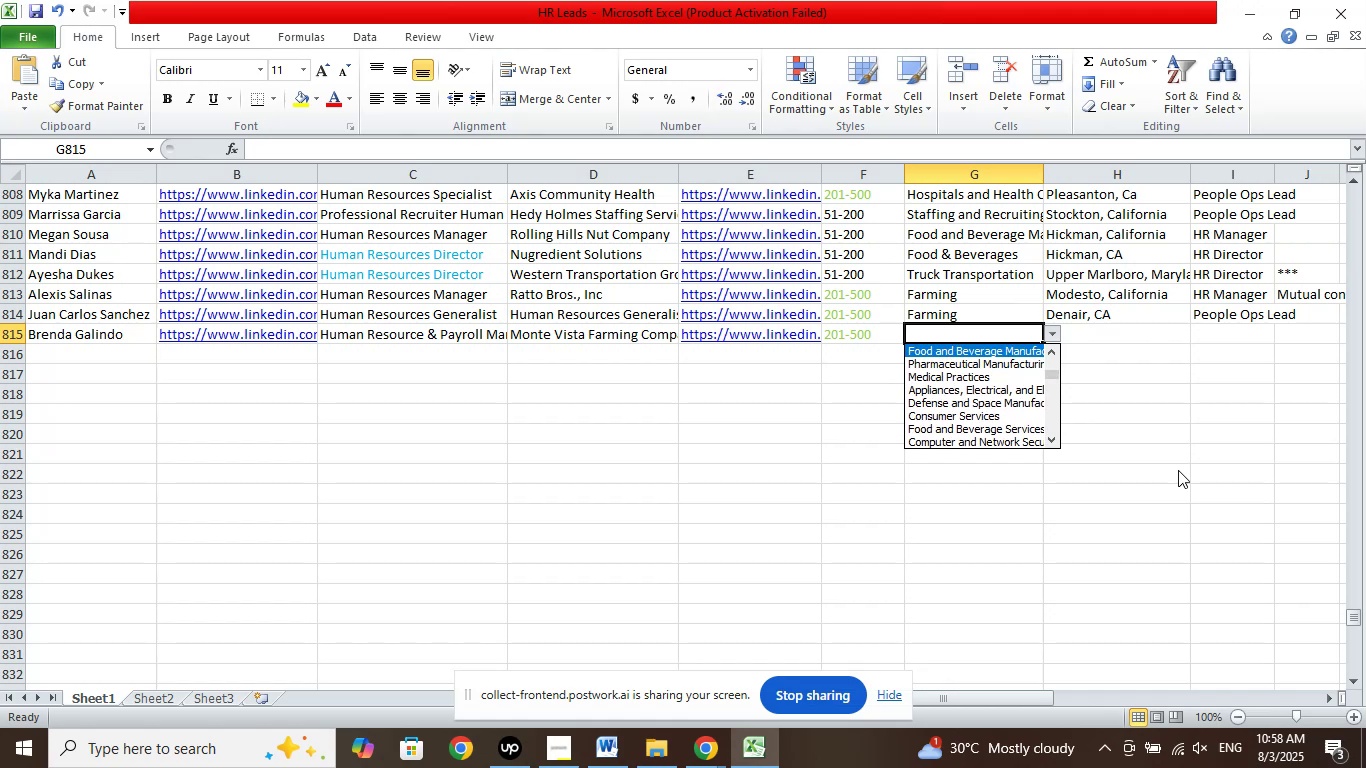 
key(ArrowUp)
 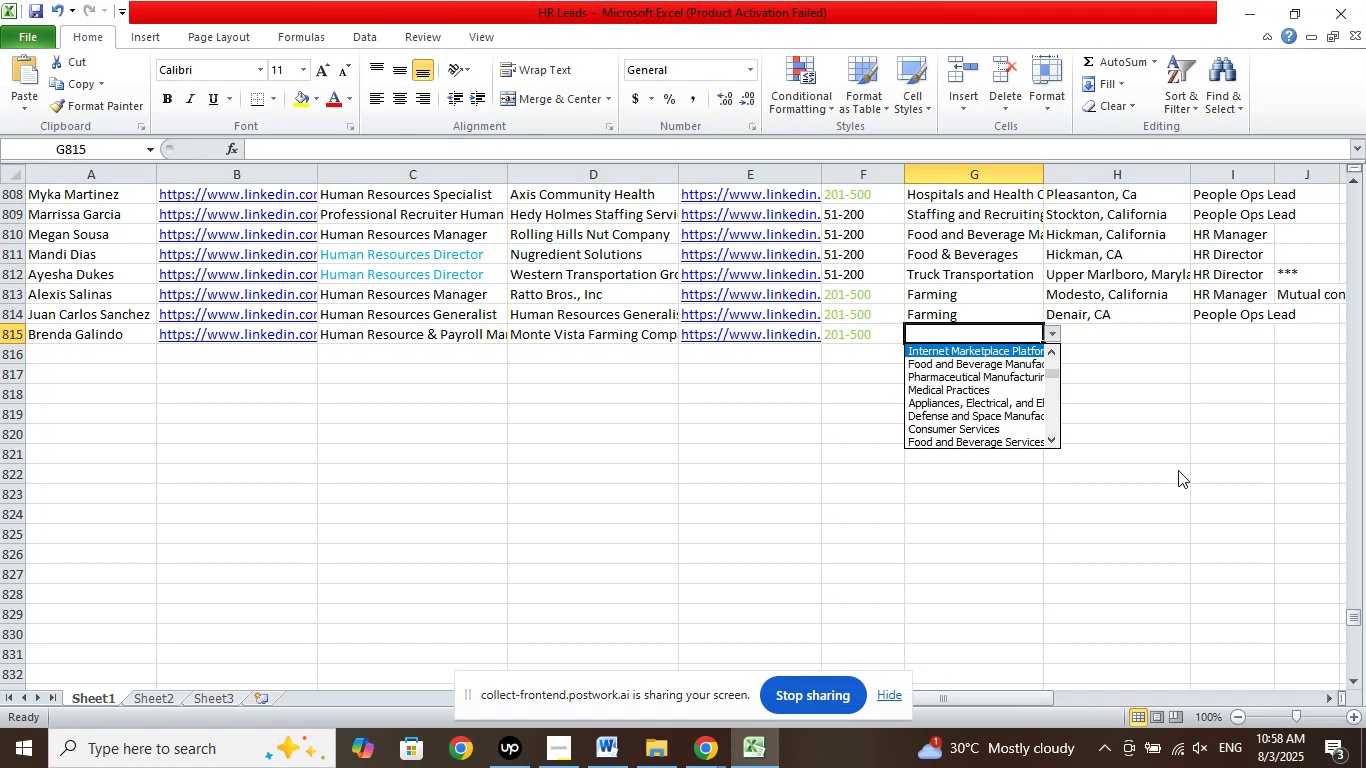 
key(ArrowUp)
 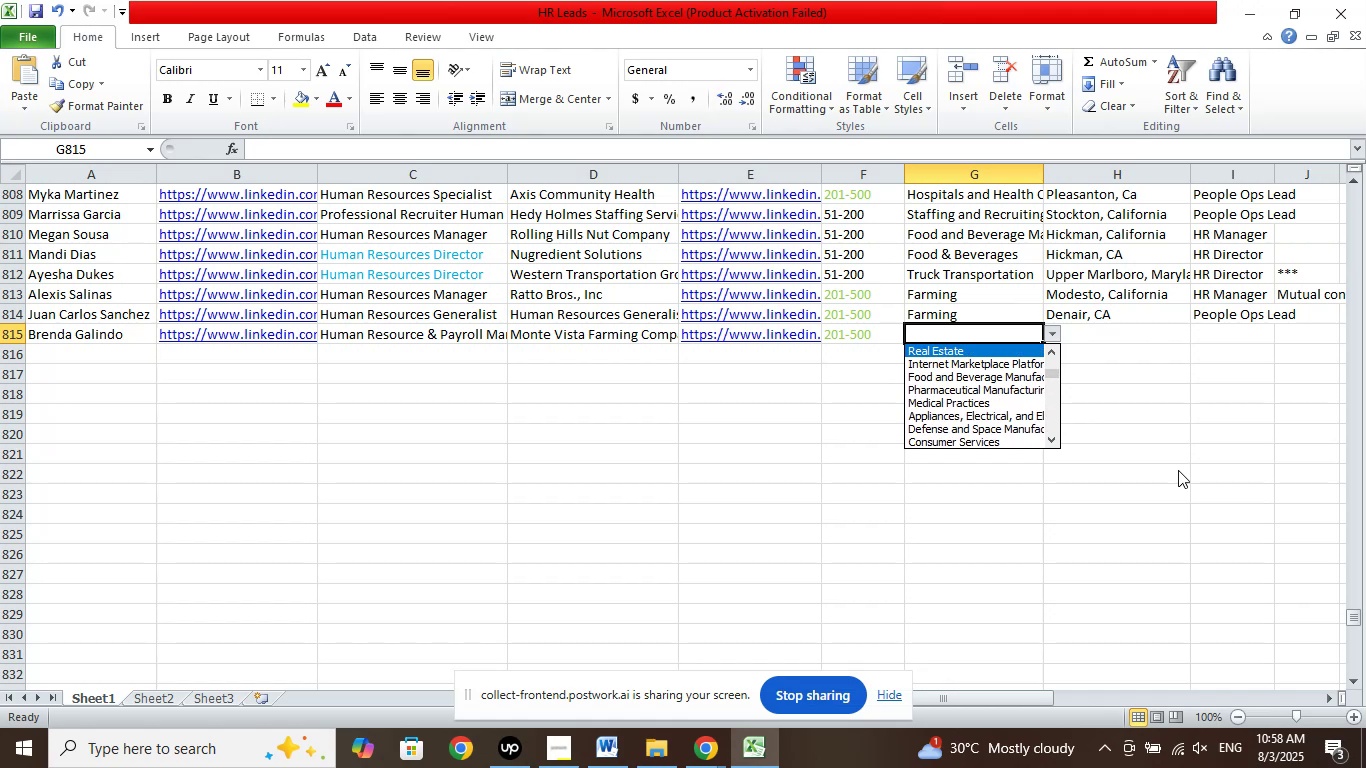 
key(ArrowUp)
 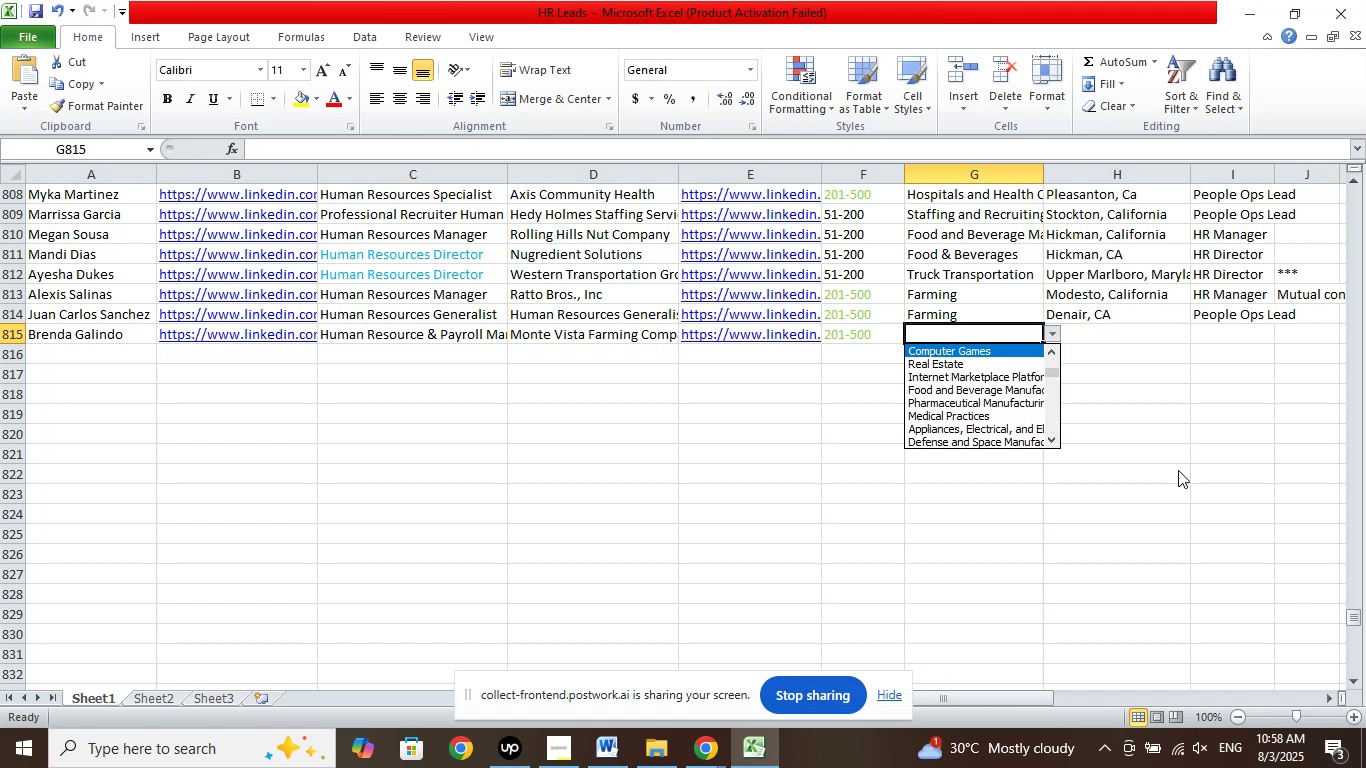 
key(ArrowUp)
 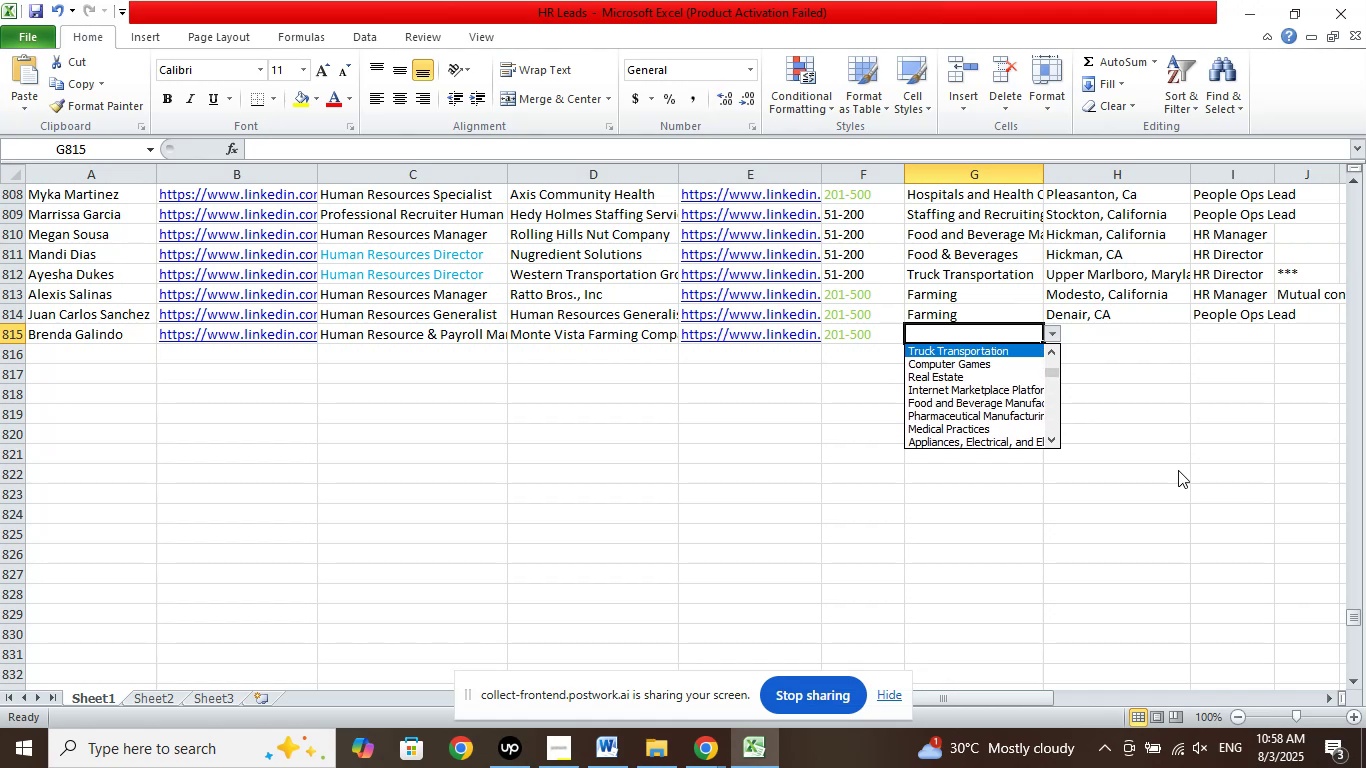 
key(ArrowUp)
 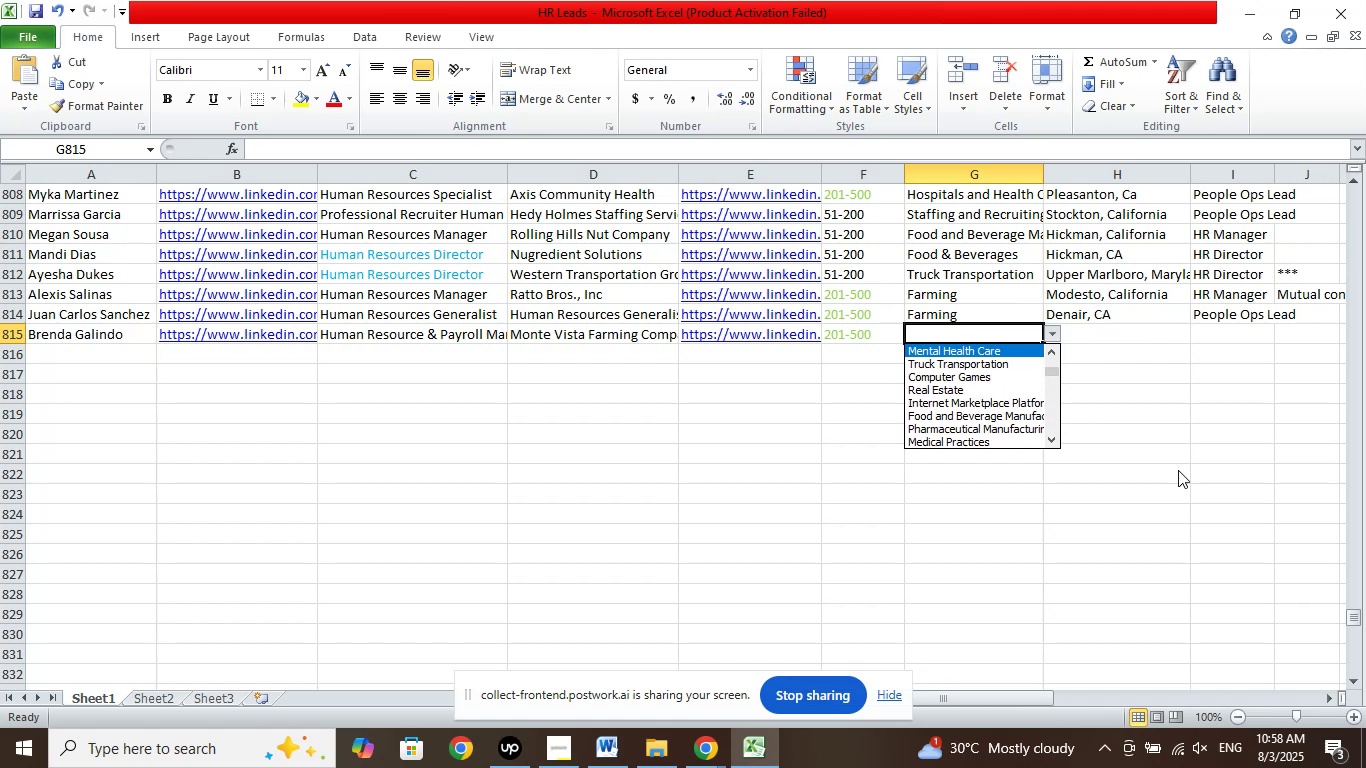 
key(ArrowUp)
 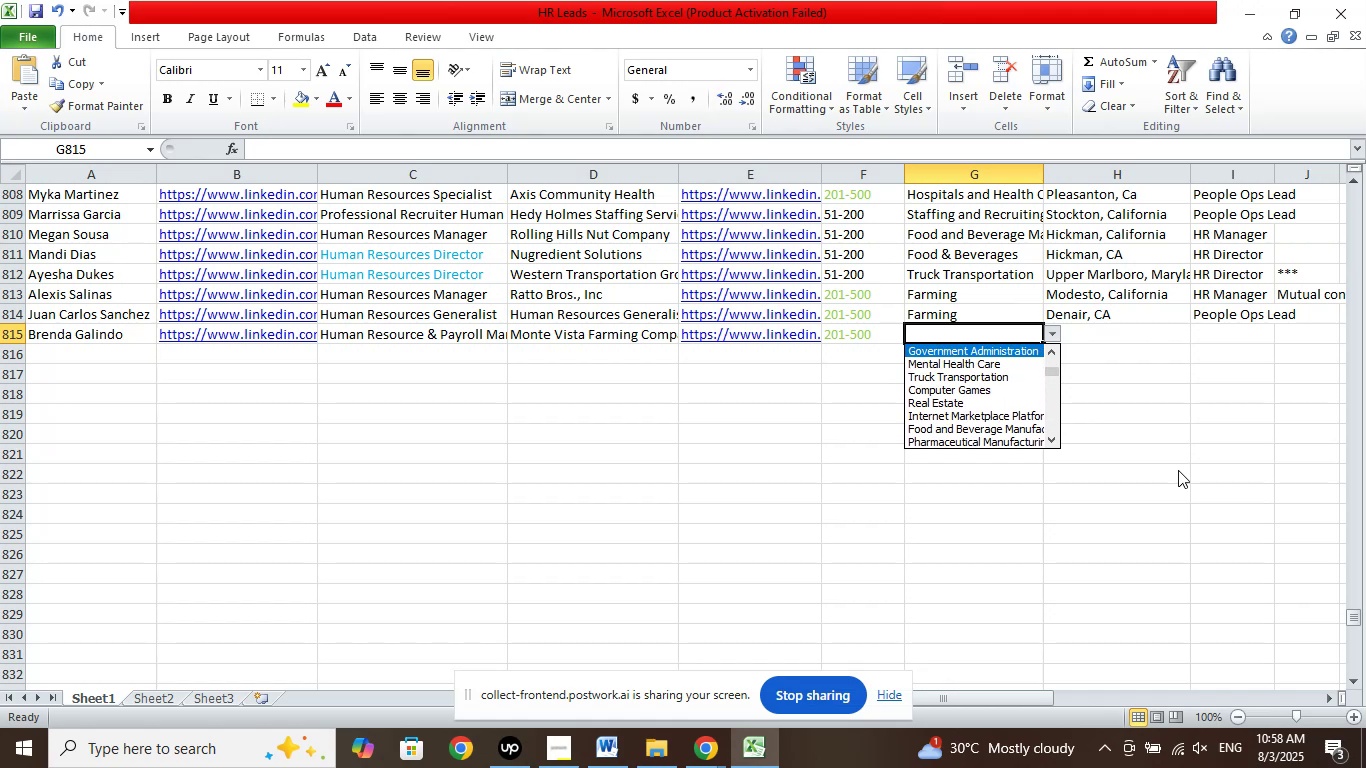 
key(ArrowUp)
 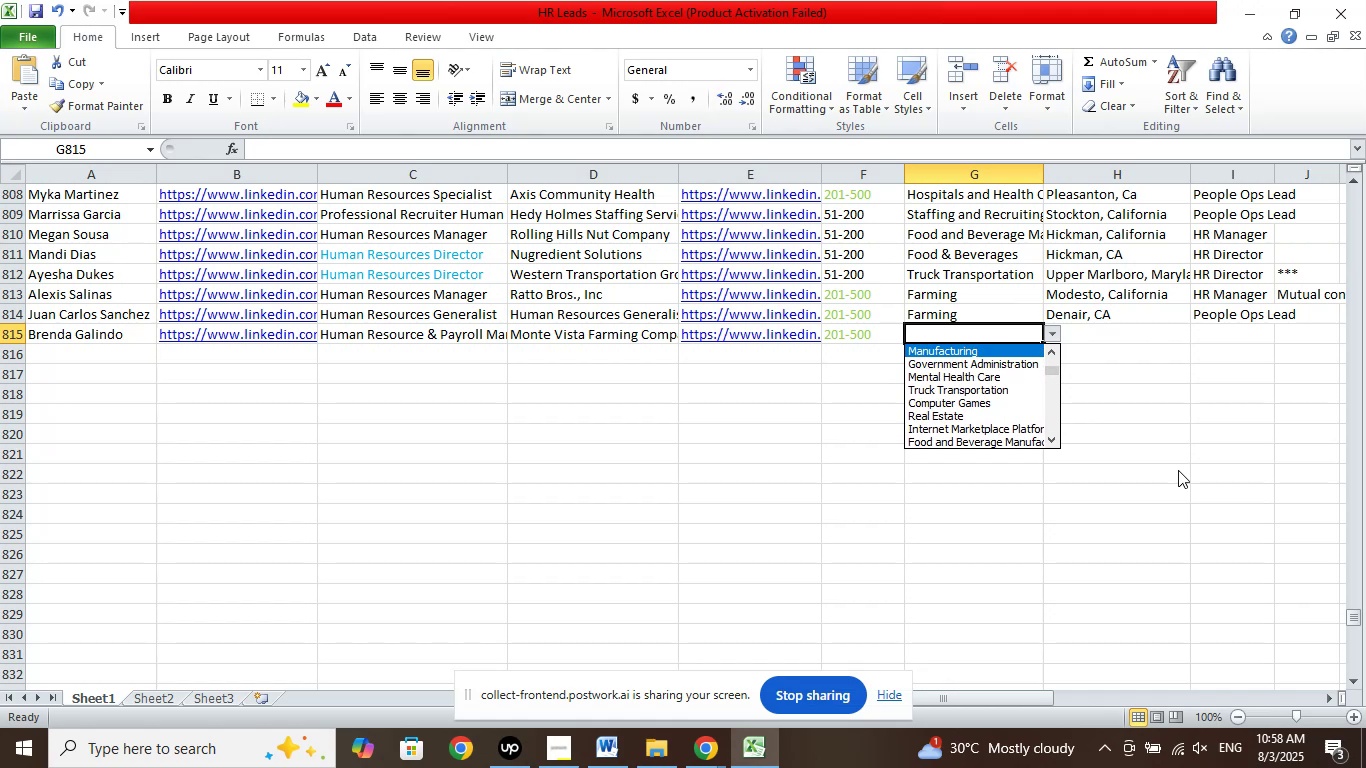 
key(ArrowUp)
 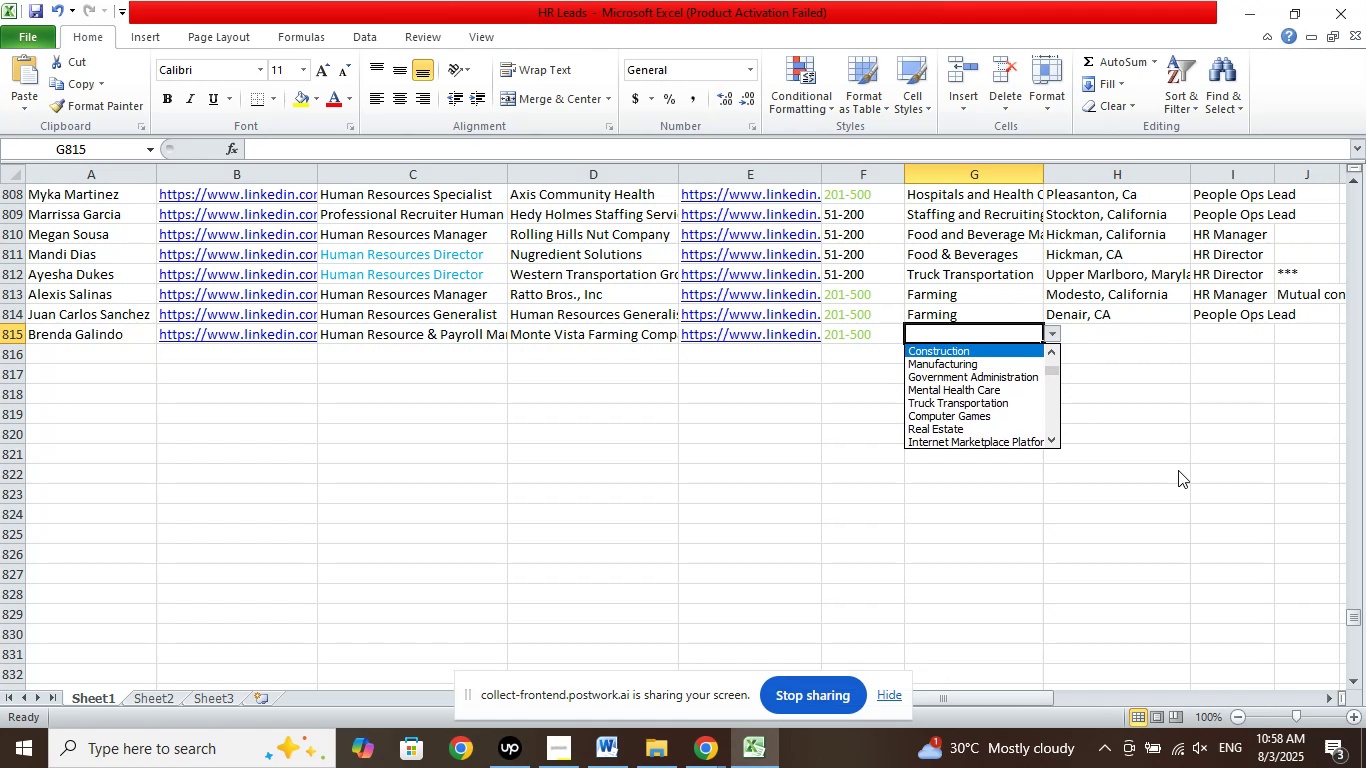 
key(ArrowUp)
 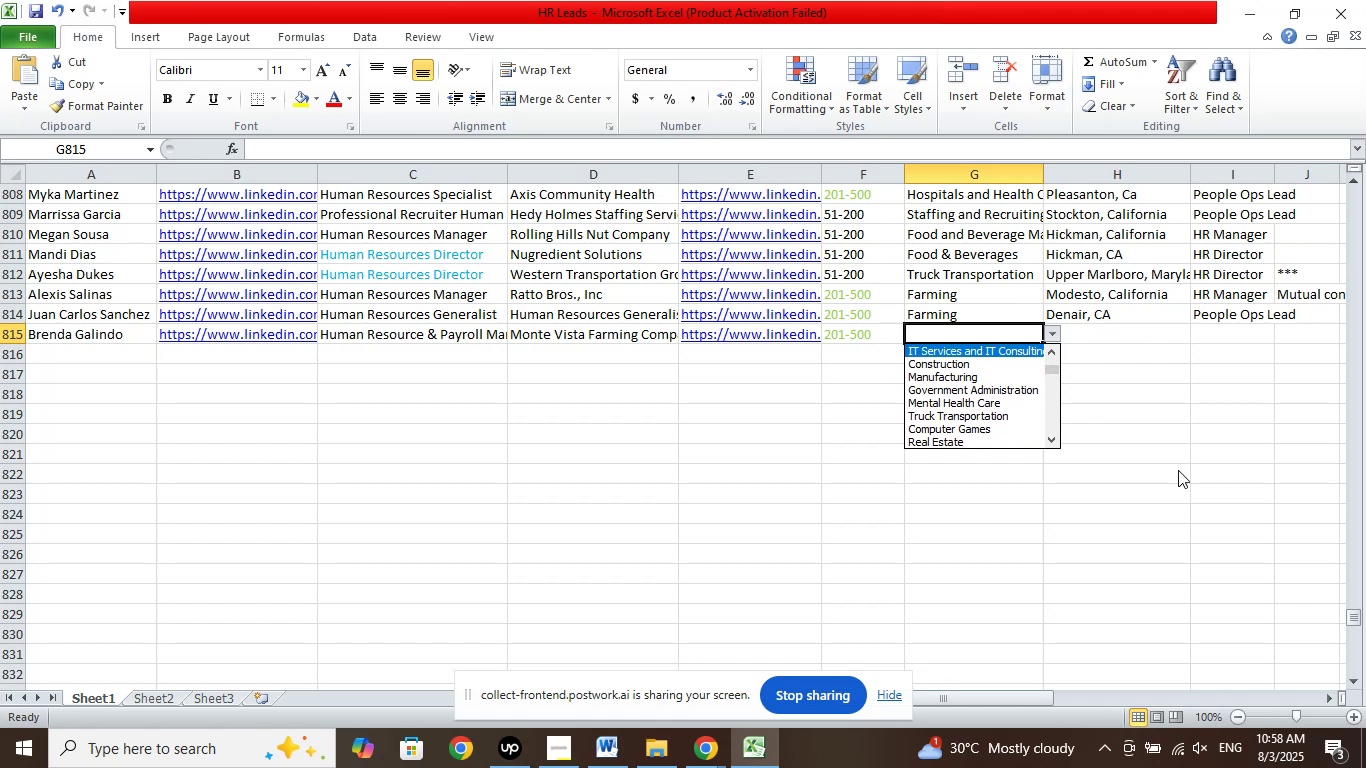 
key(ArrowUp)
 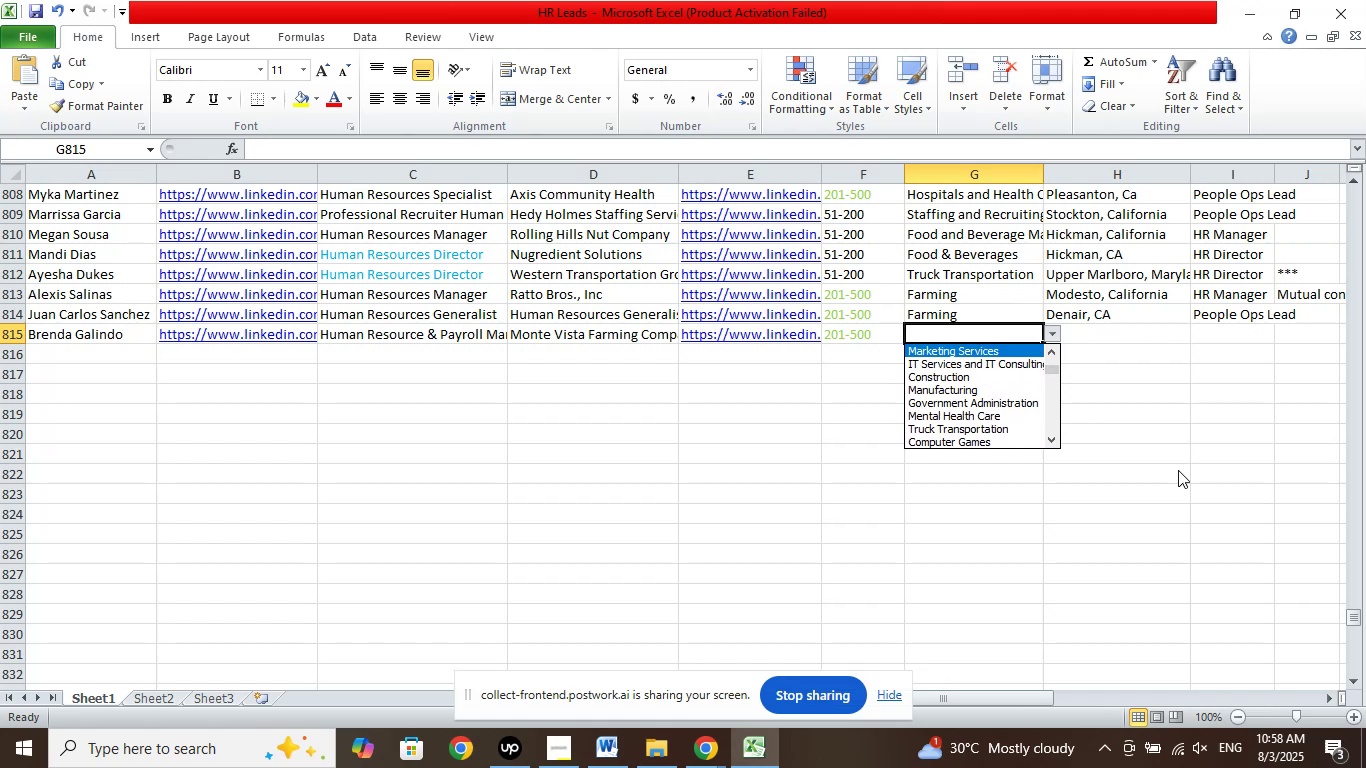 
key(ArrowUp)
 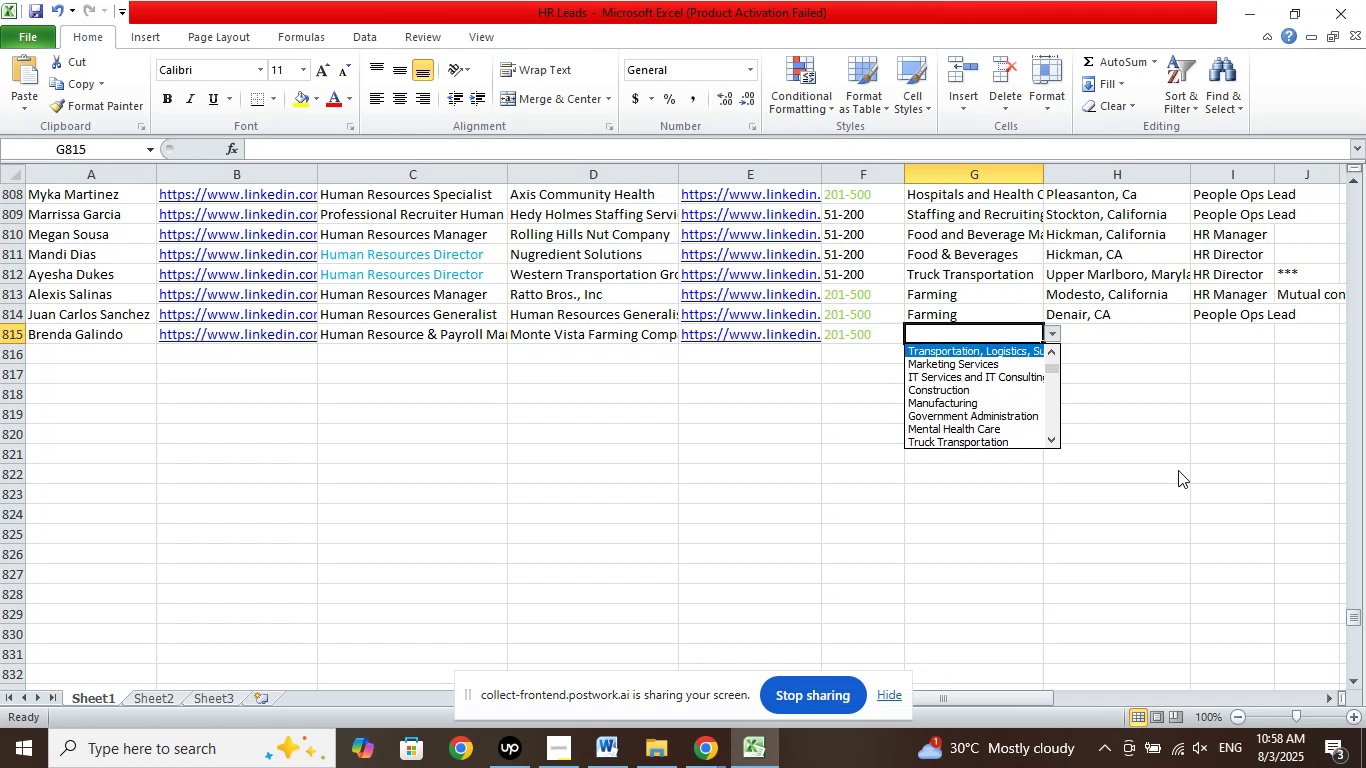 
key(ArrowUp)
 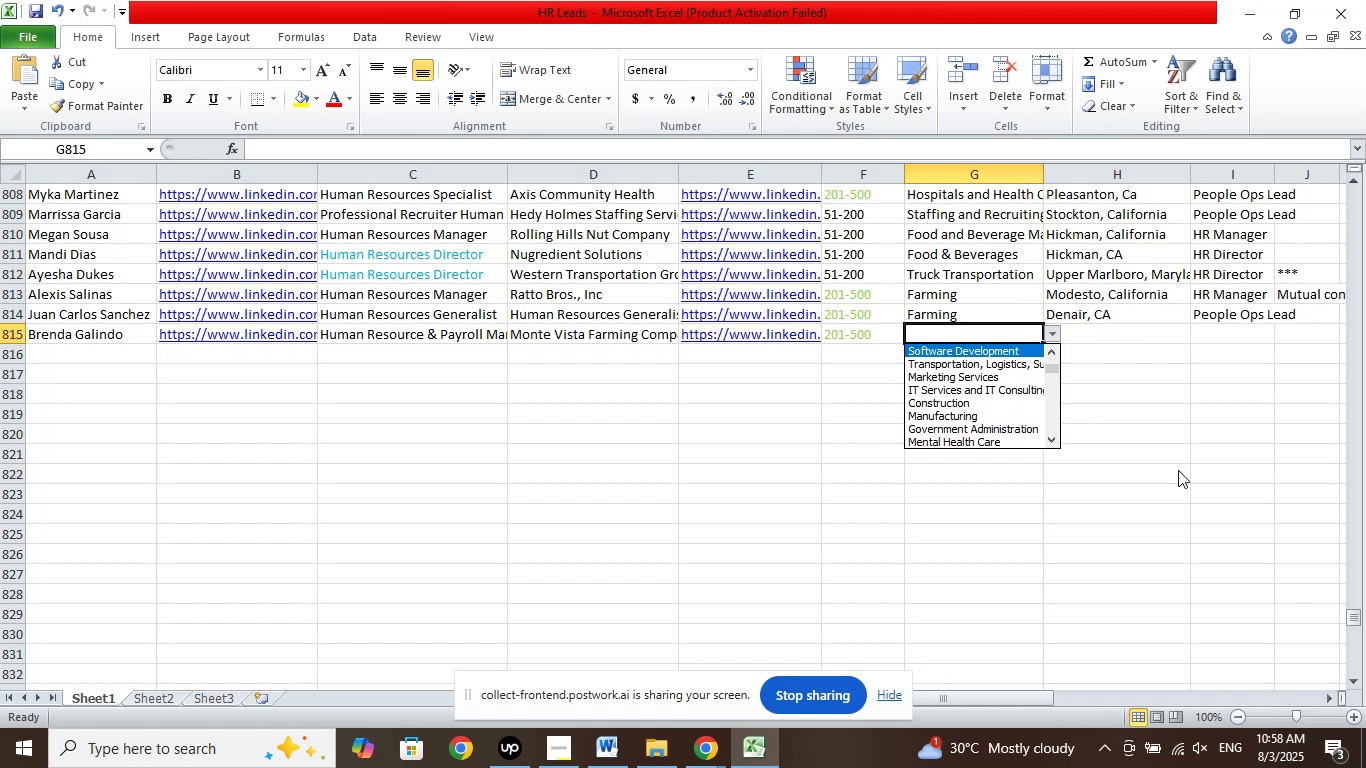 
key(ArrowUp)
 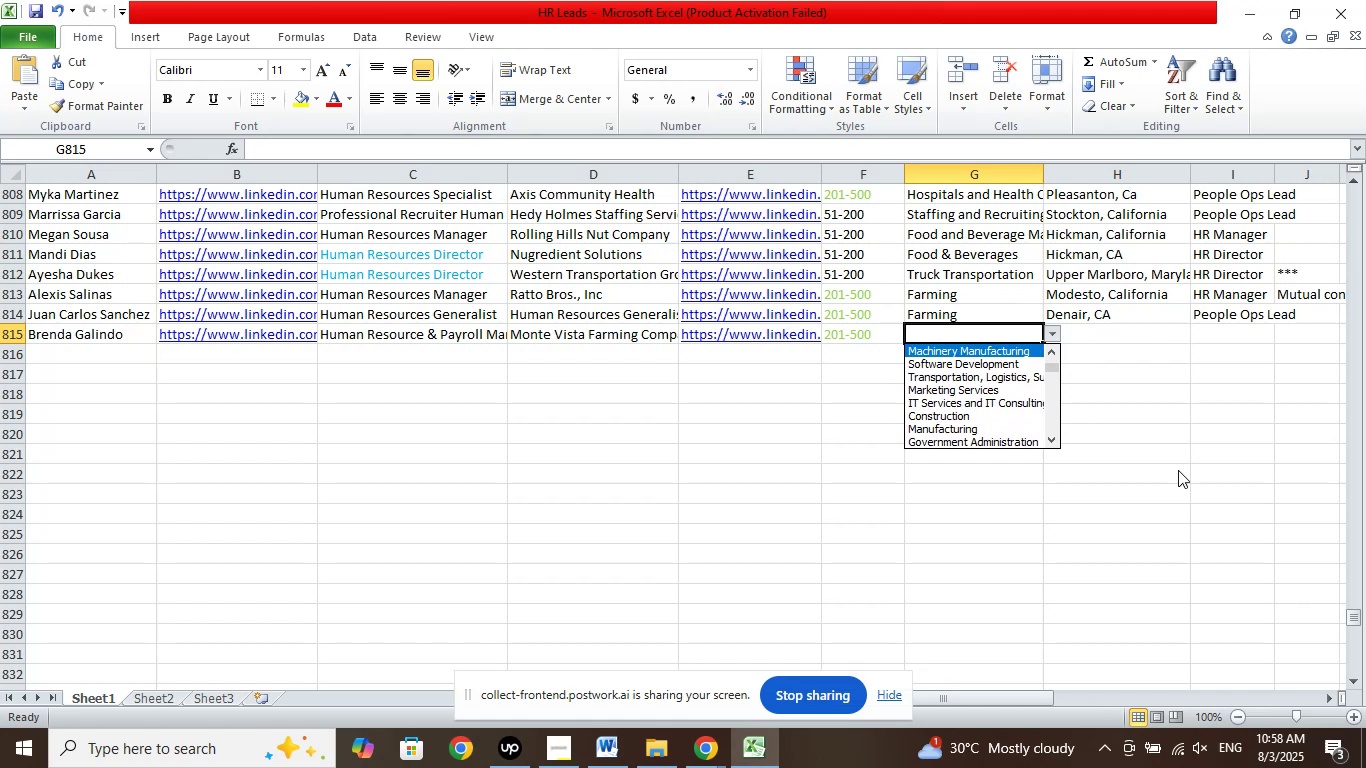 
key(ArrowUp)
 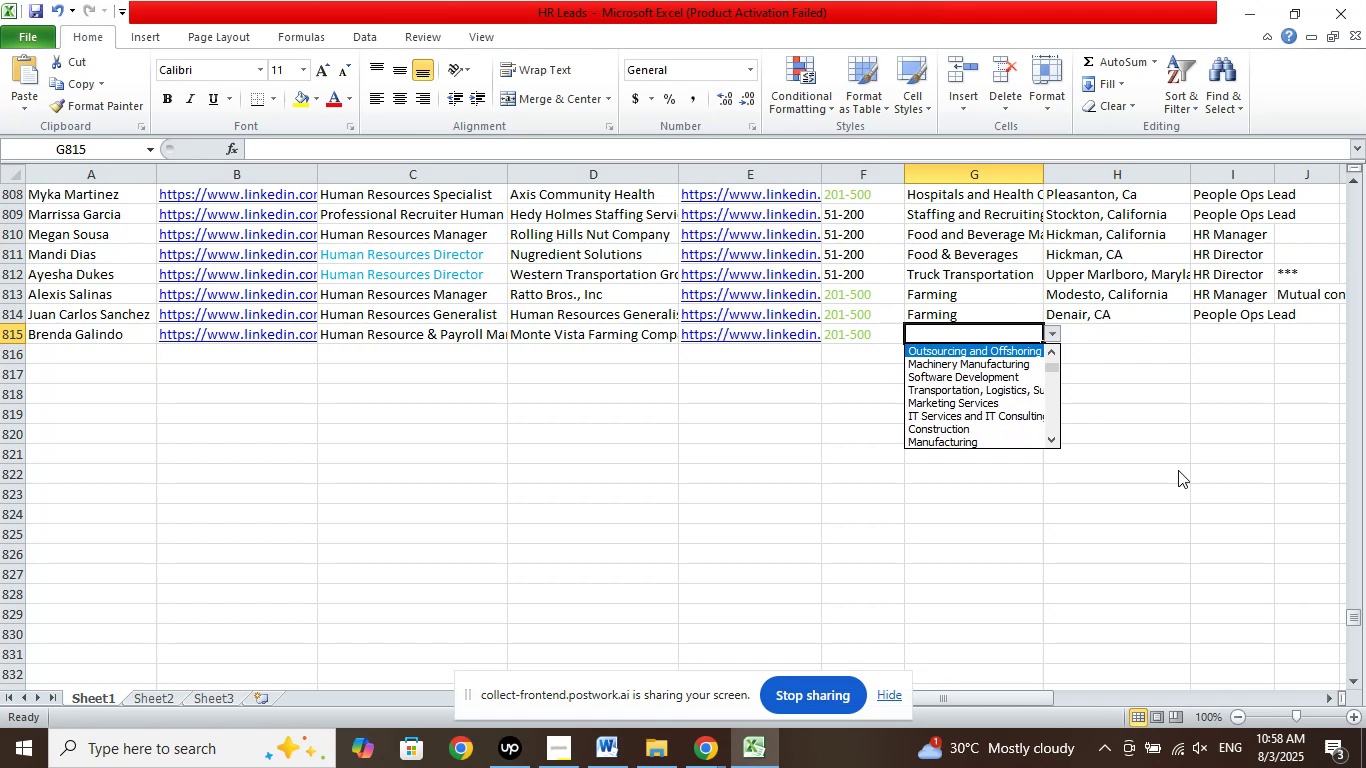 
key(ArrowUp)
 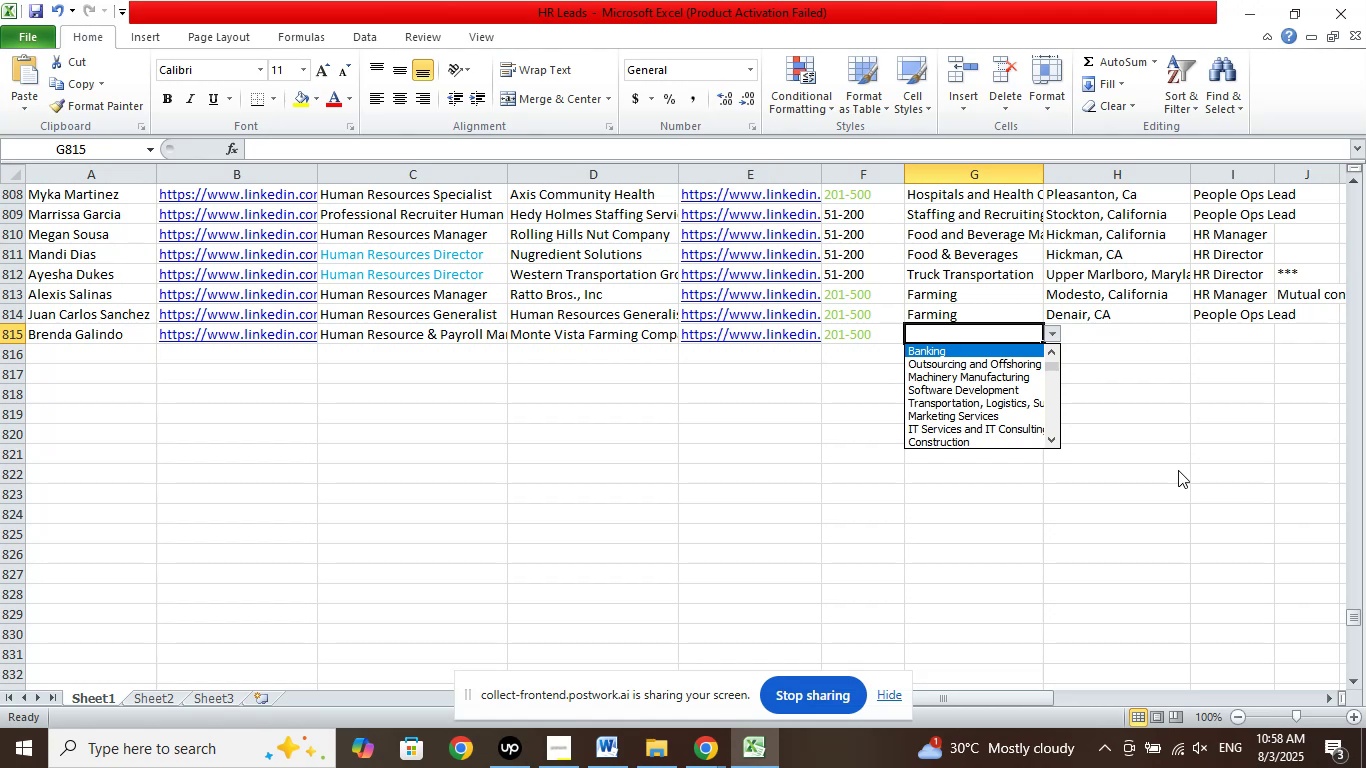 
key(ArrowUp)
 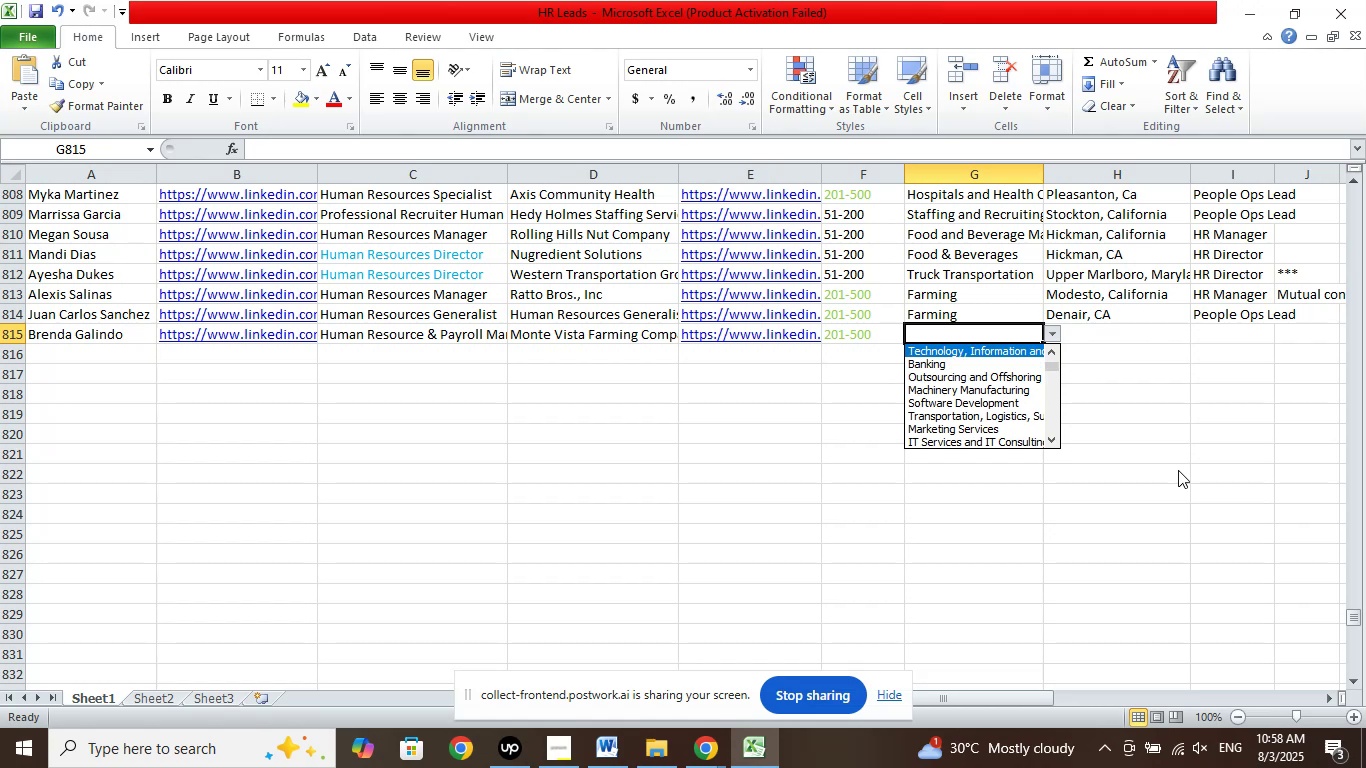 
key(ArrowUp)
 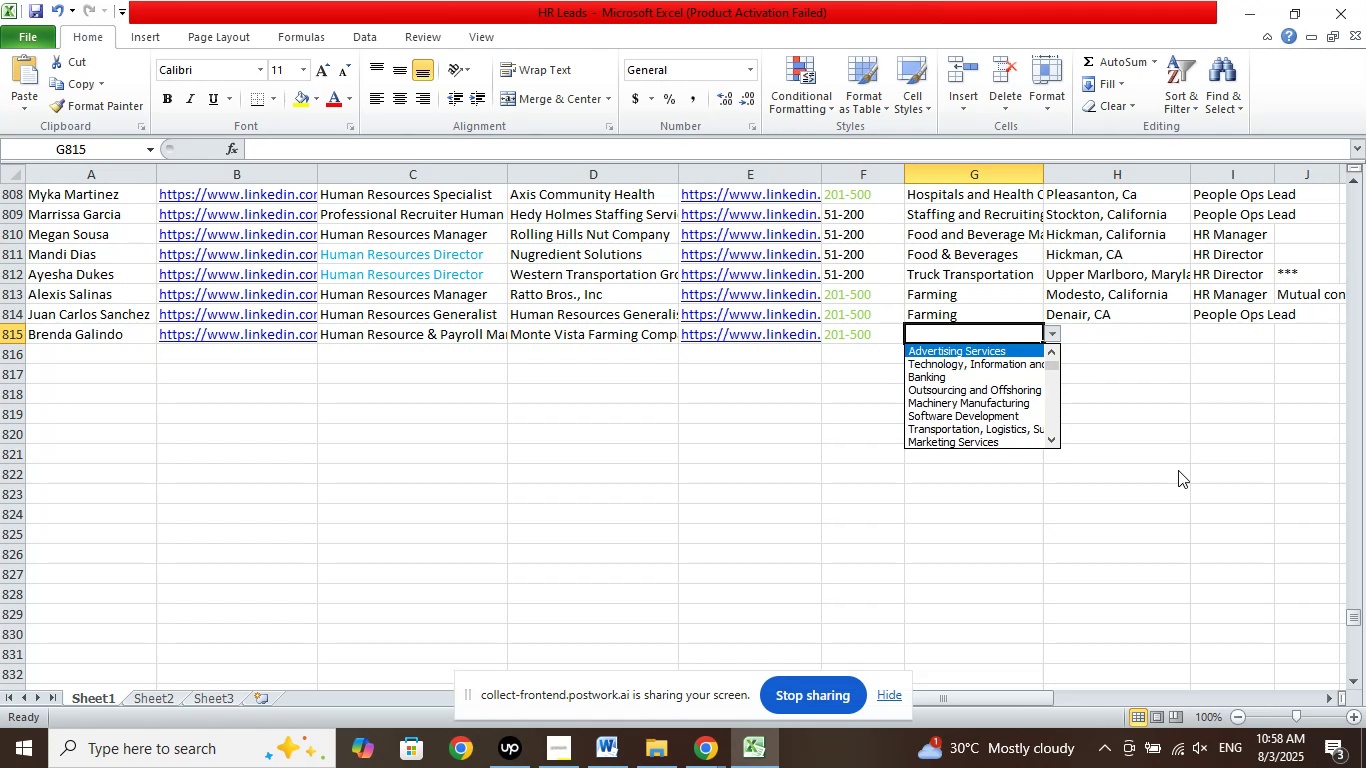 
key(ArrowUp)
 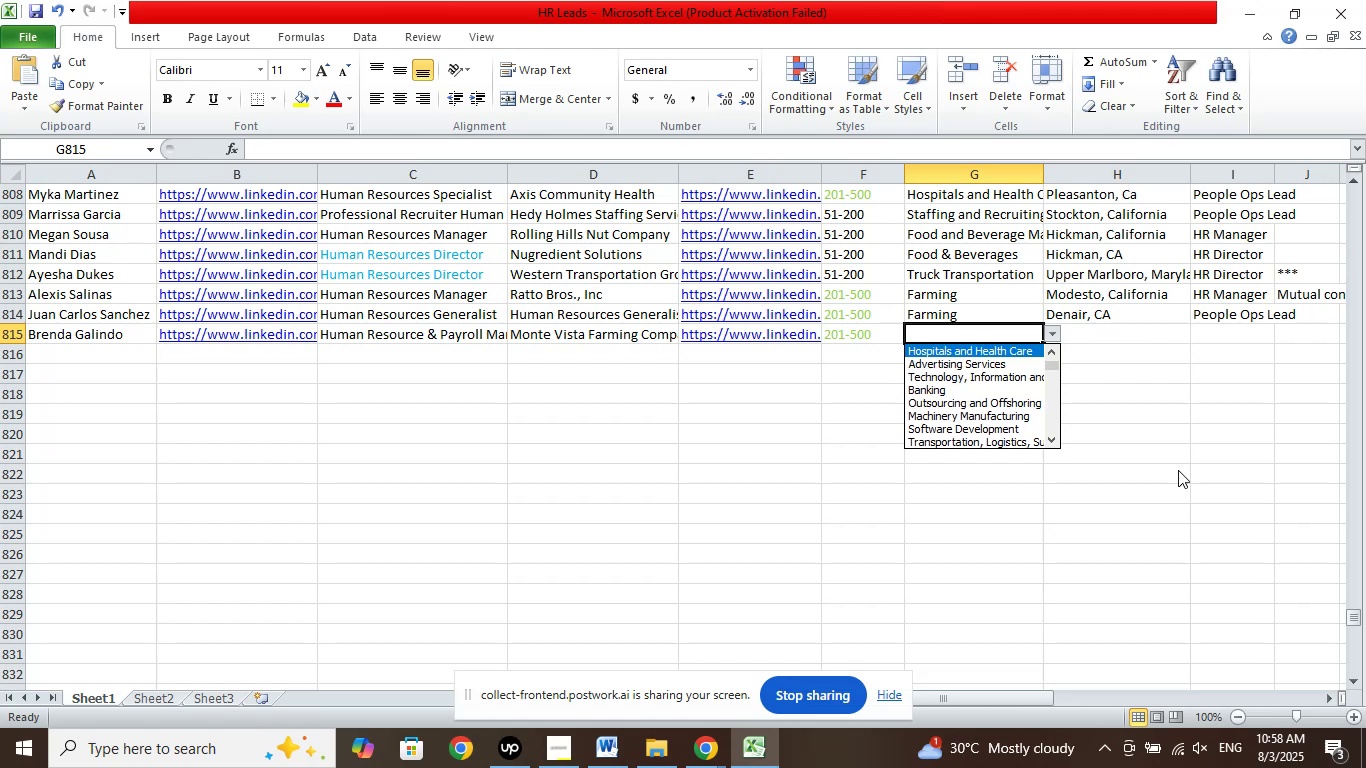 
key(ArrowUp)
 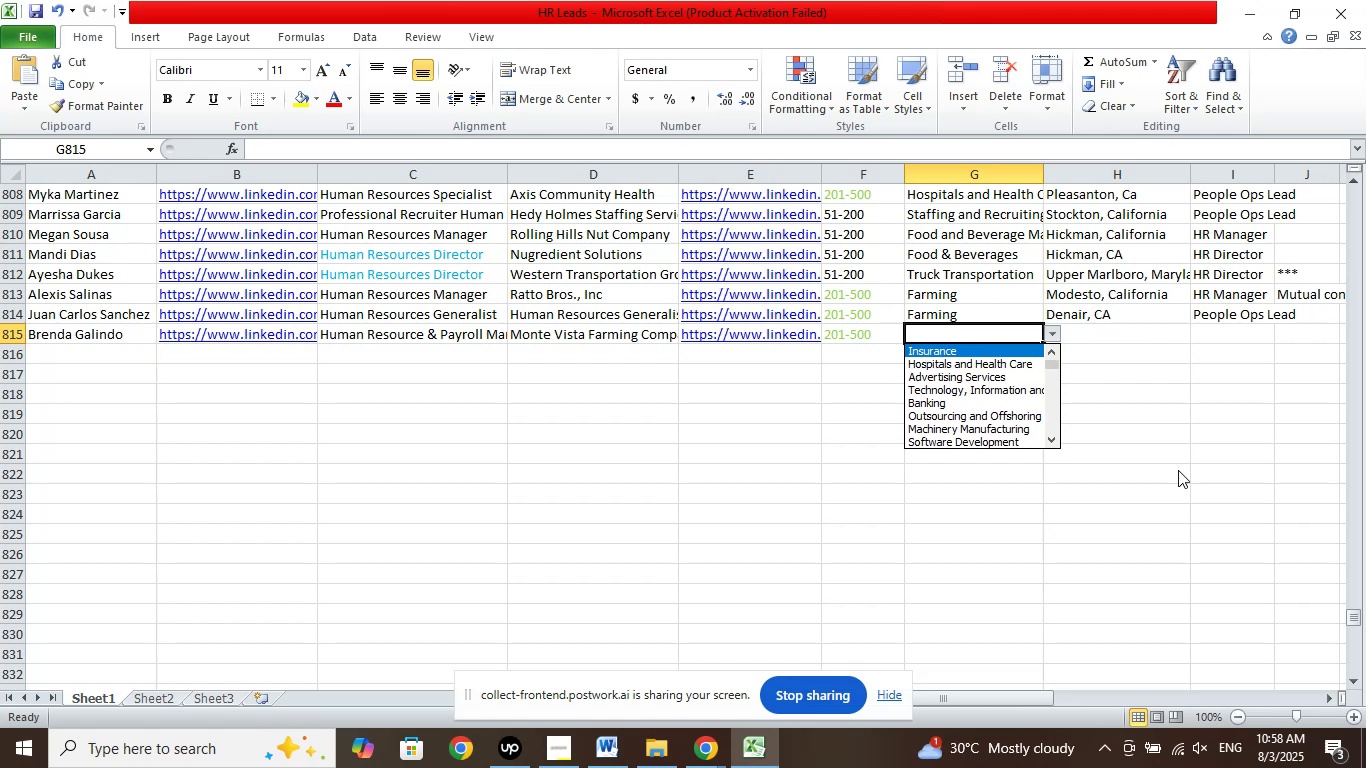 
key(ArrowUp)
 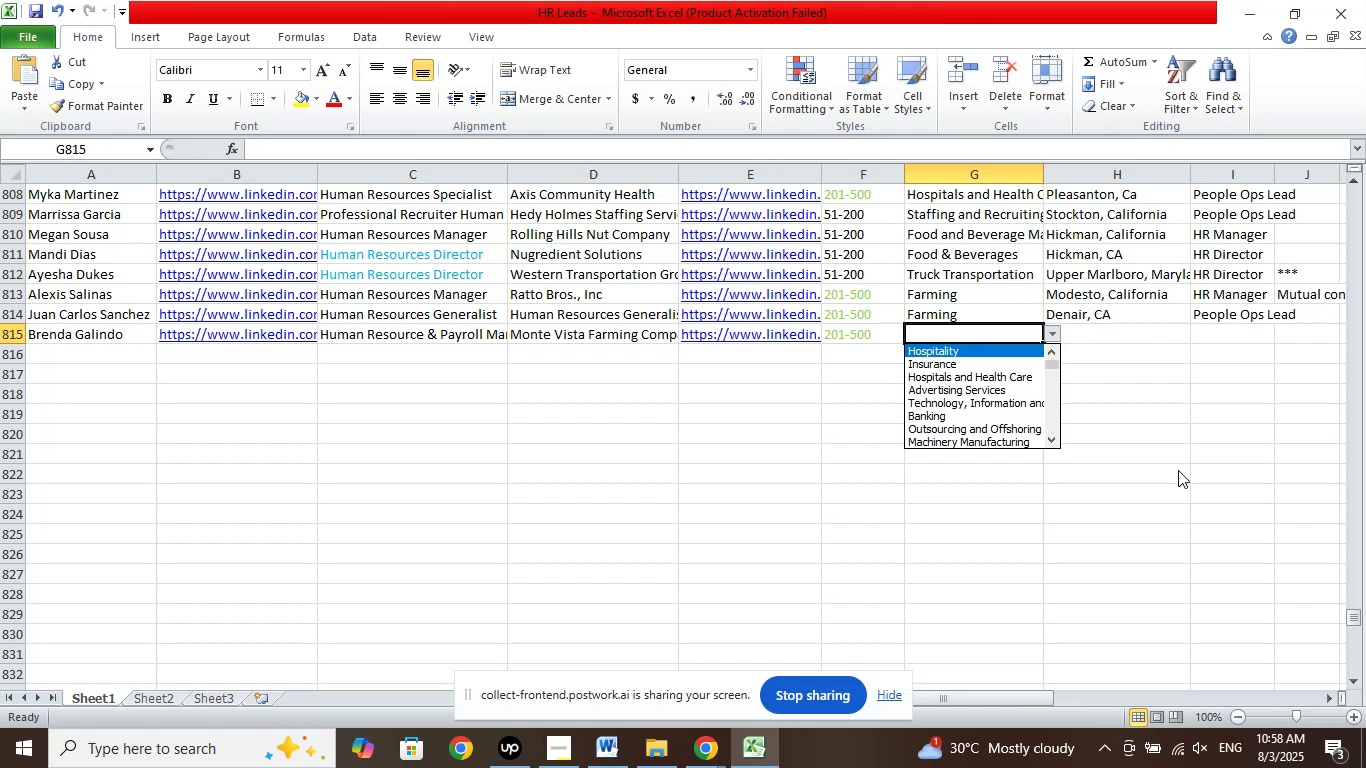 
key(ArrowUp)
 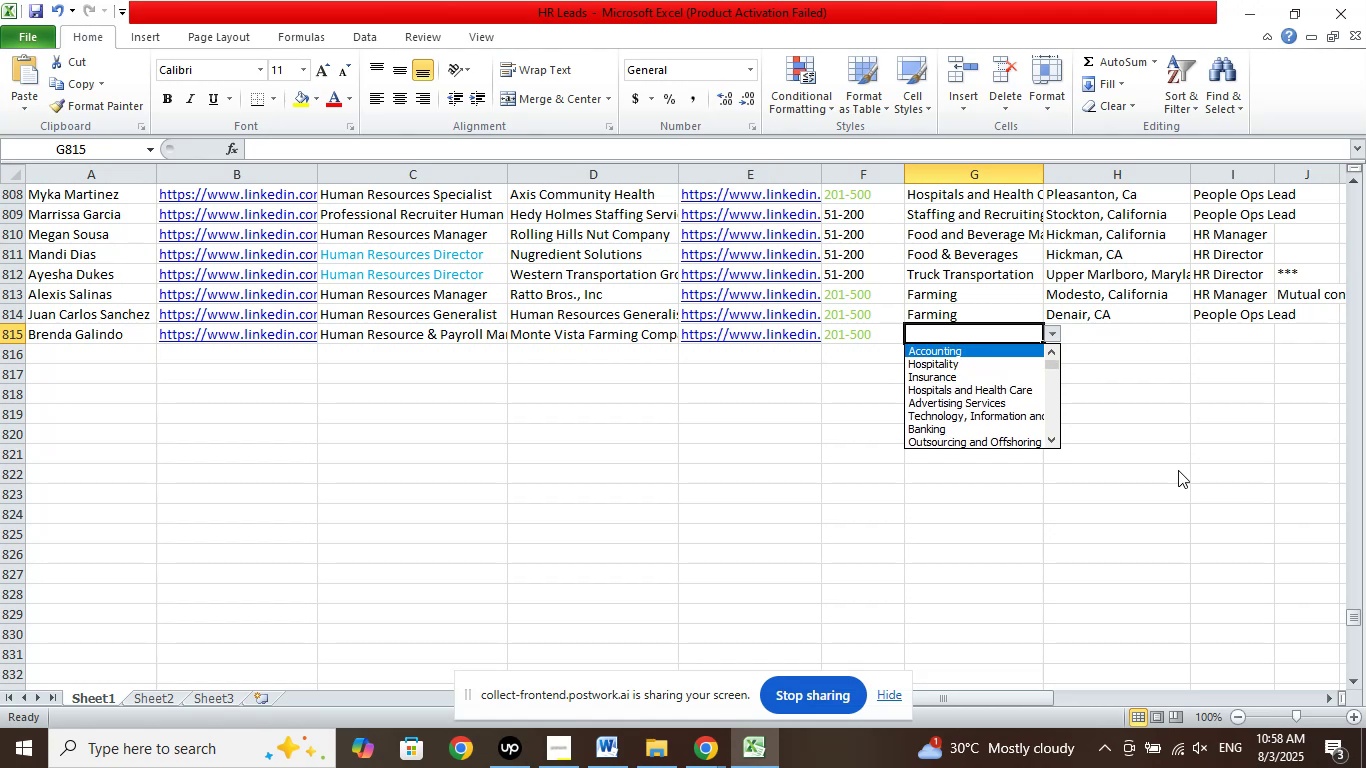 
key(ArrowUp)
 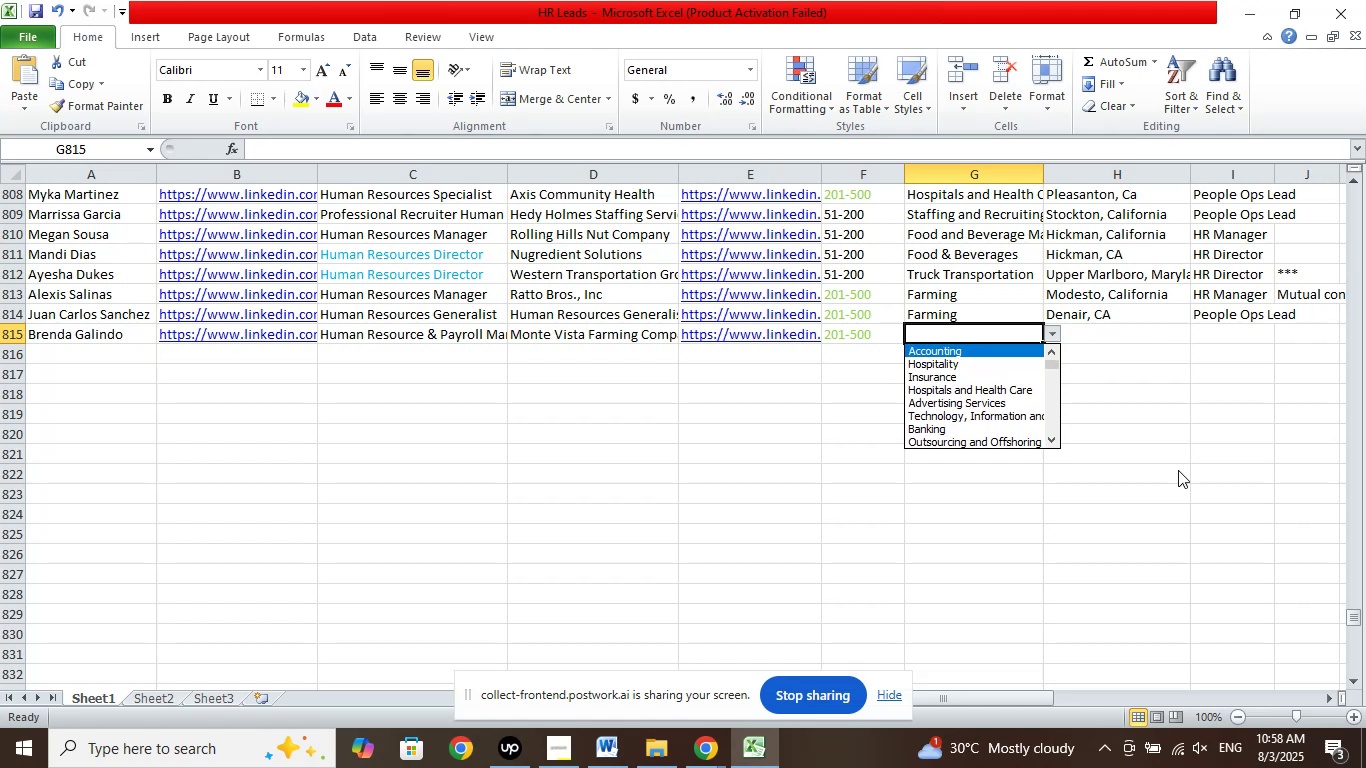 
key(ArrowUp)
 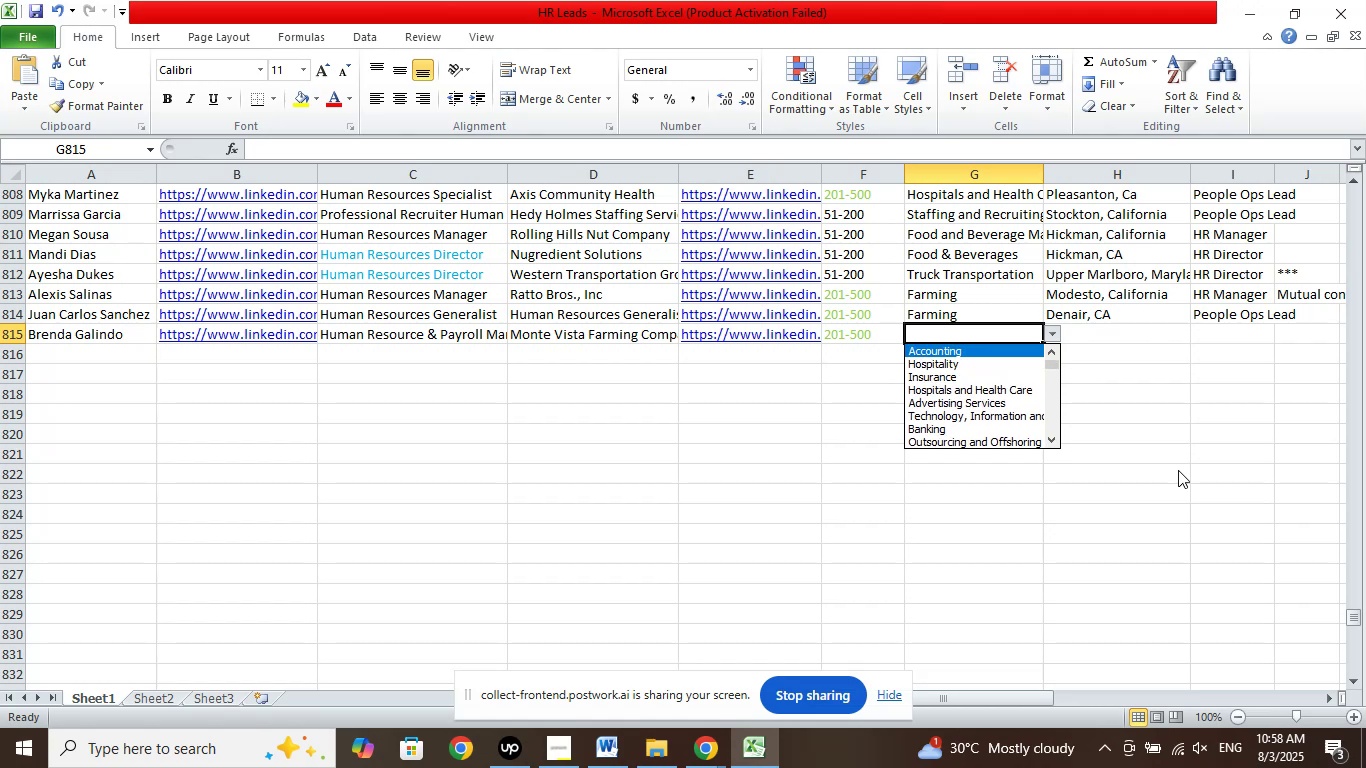 
key(ArrowDown)
 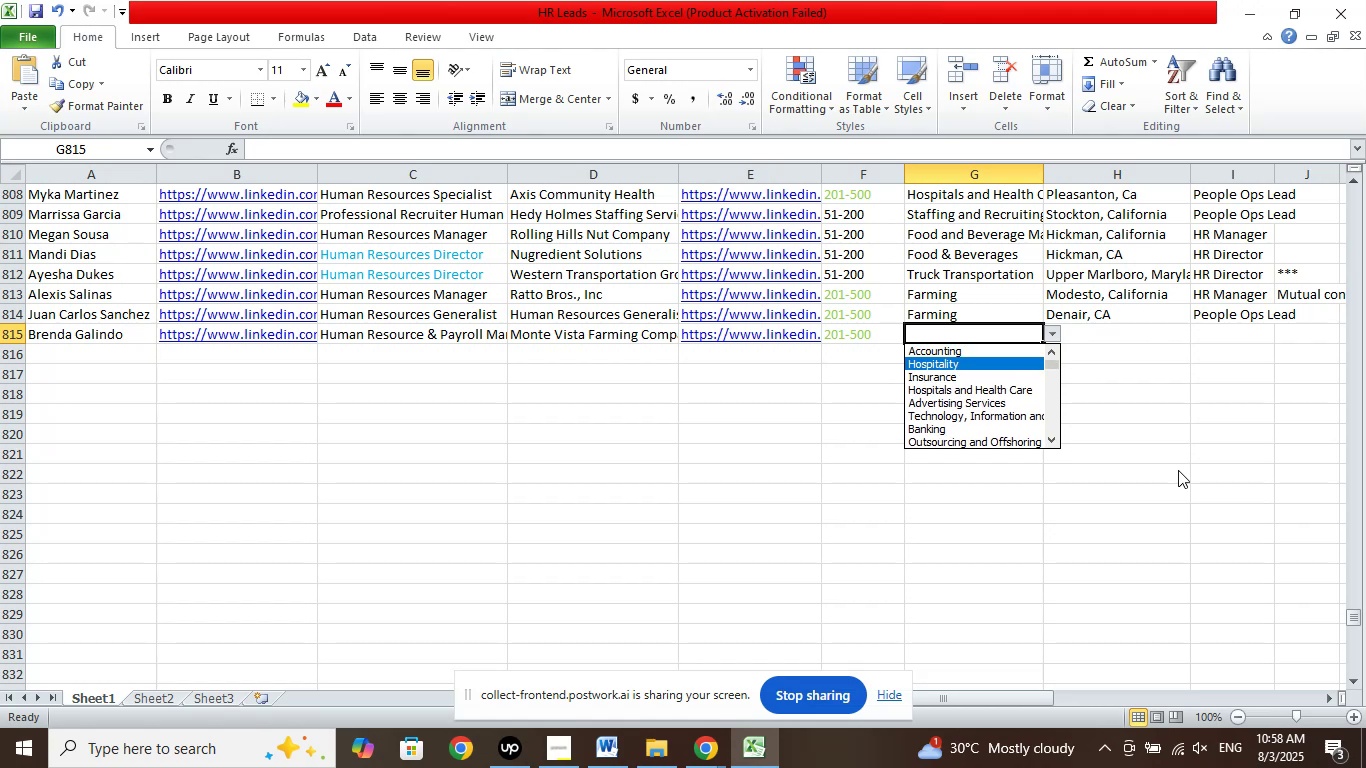 
key(ArrowDown)
 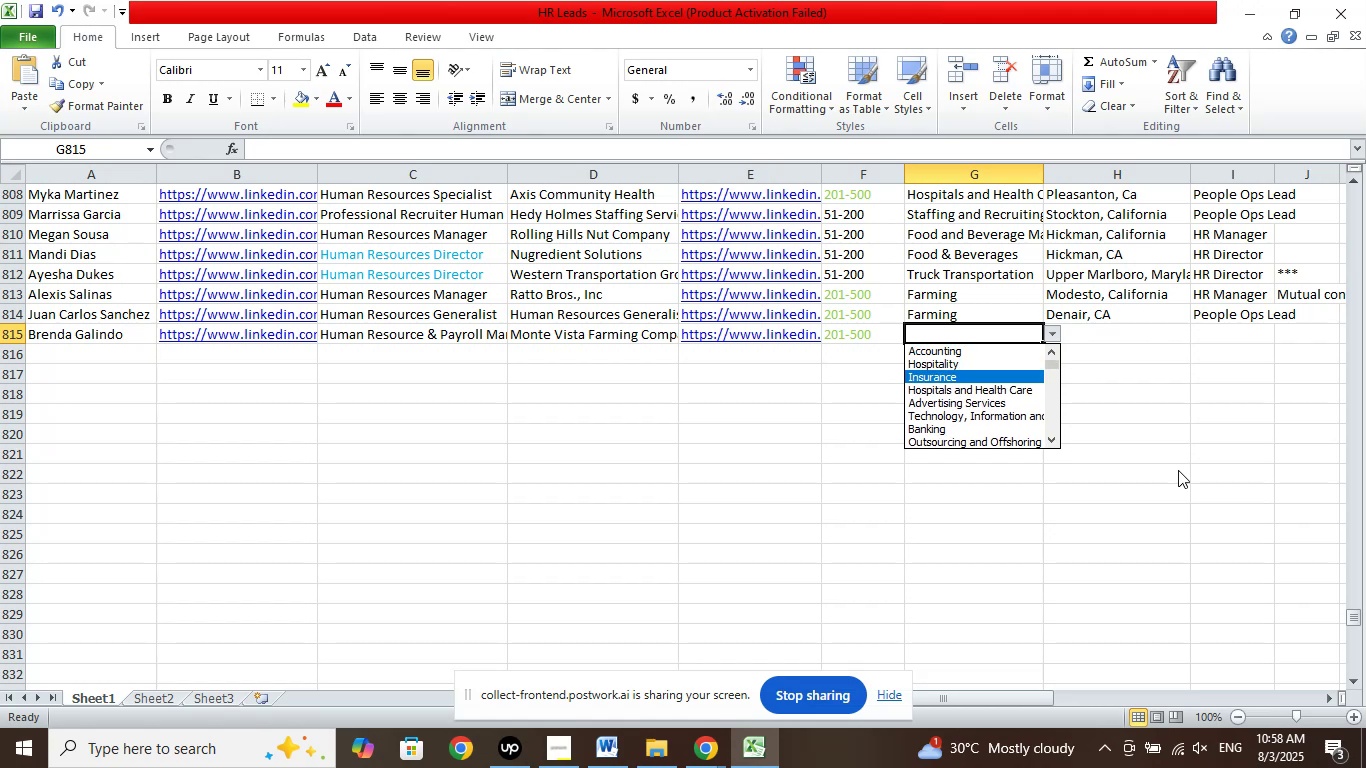 
key(ArrowDown)
 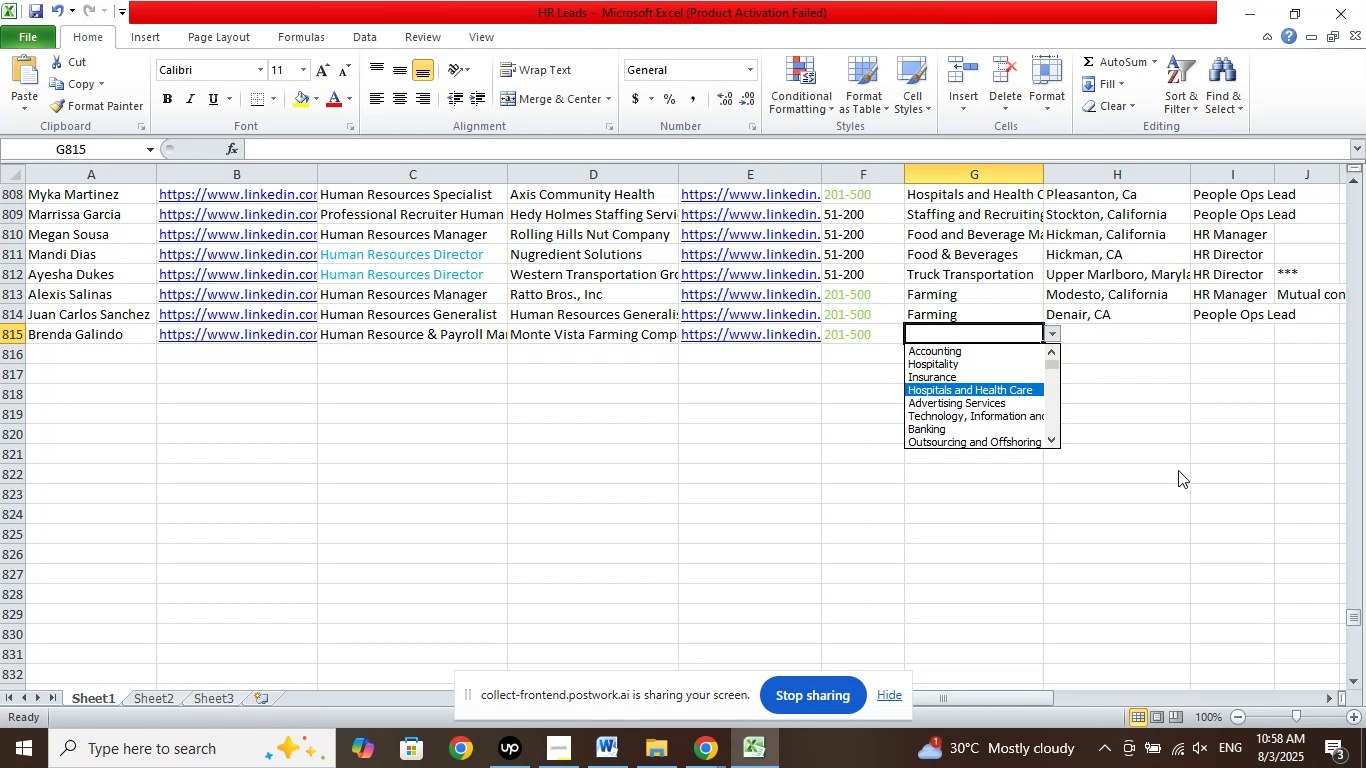 
key(ArrowDown)
 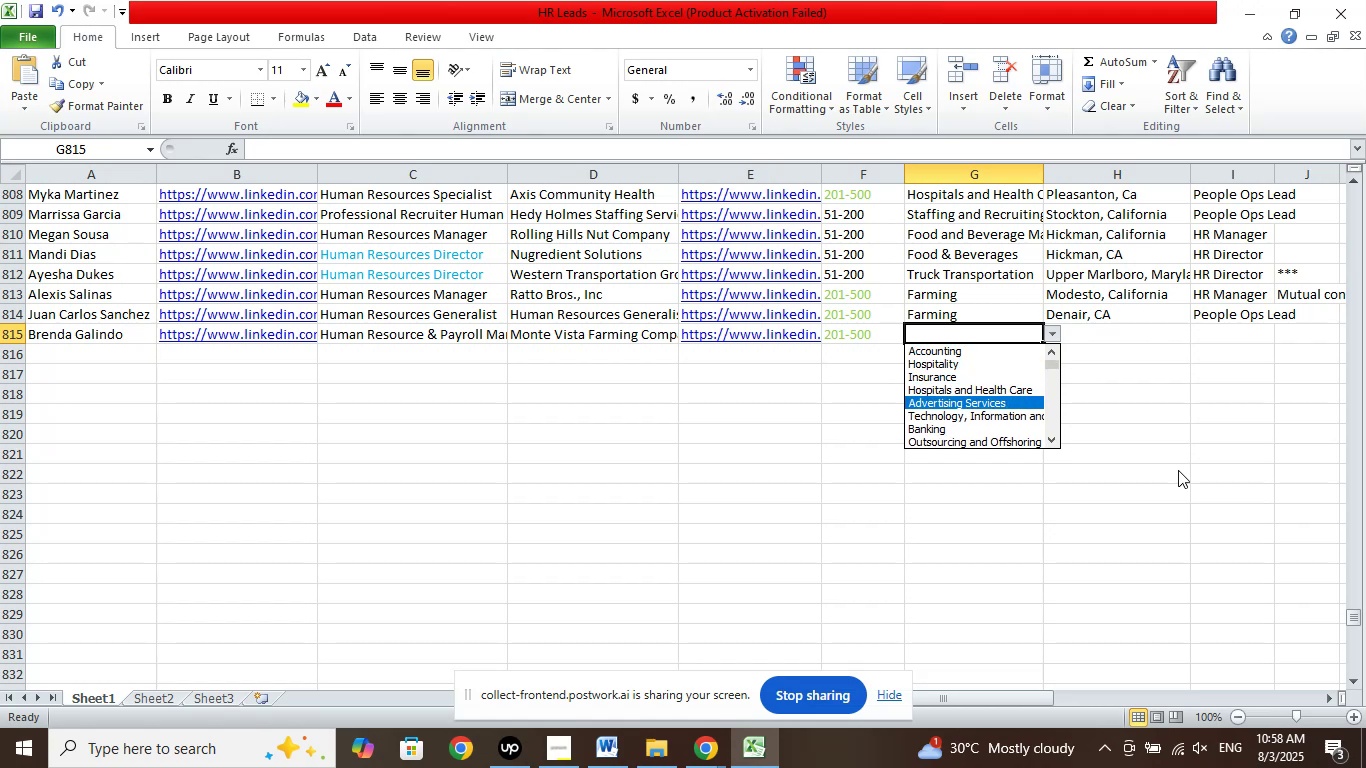 
key(ArrowDown)
 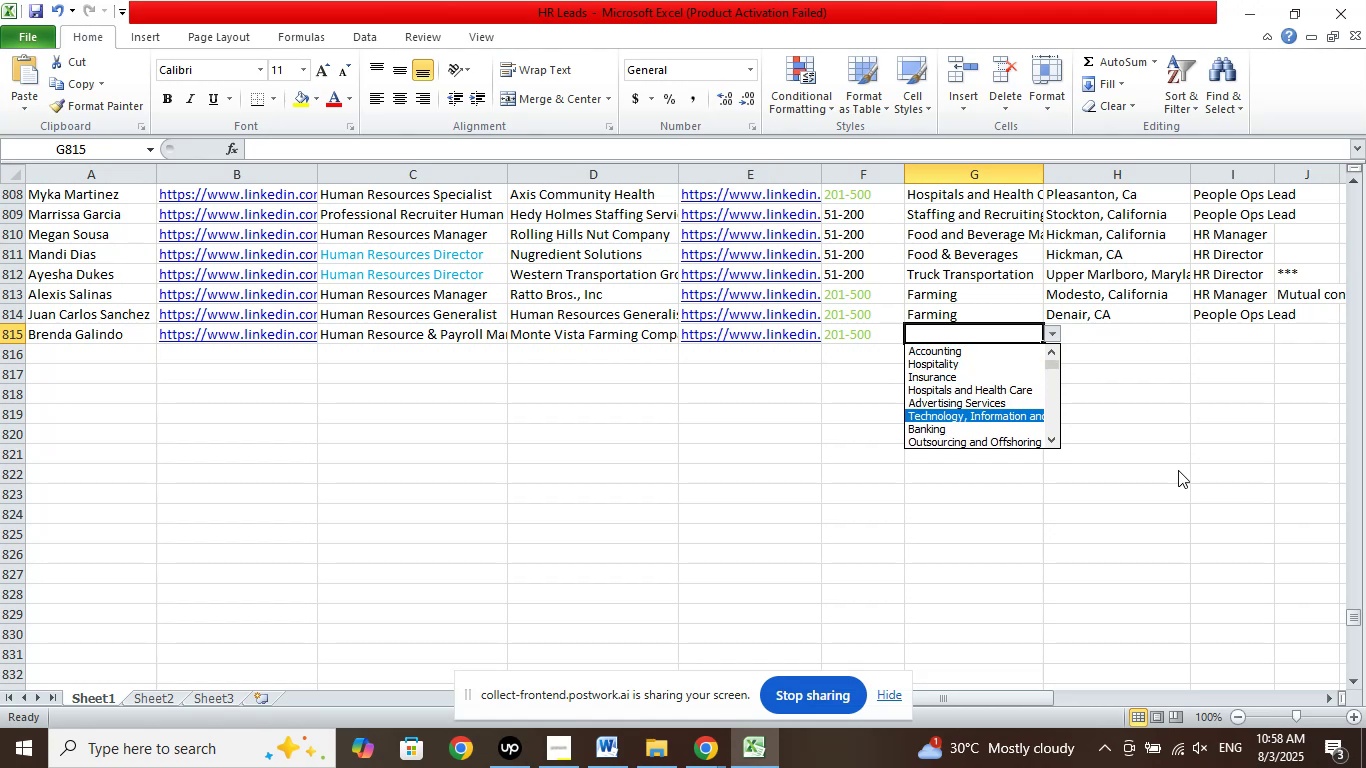 
key(ArrowDown)
 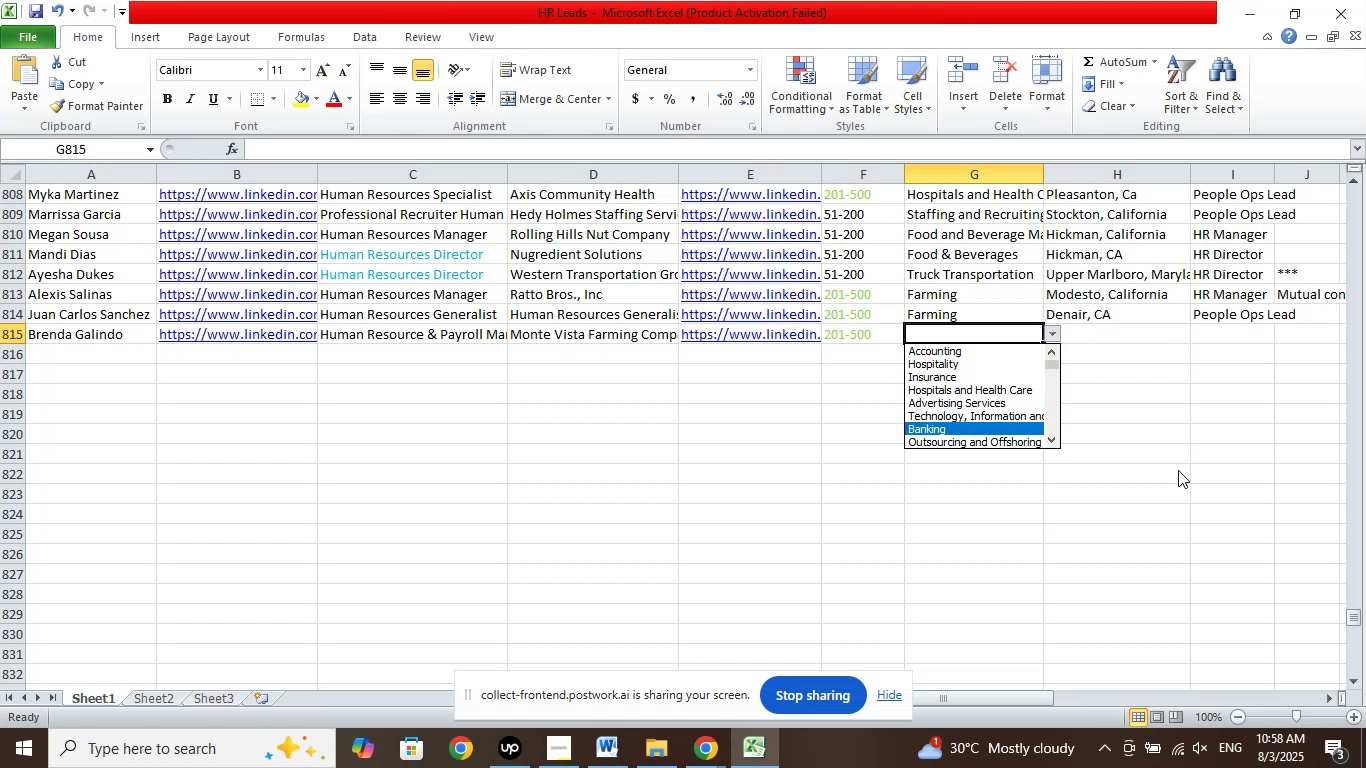 
key(ArrowDown)
 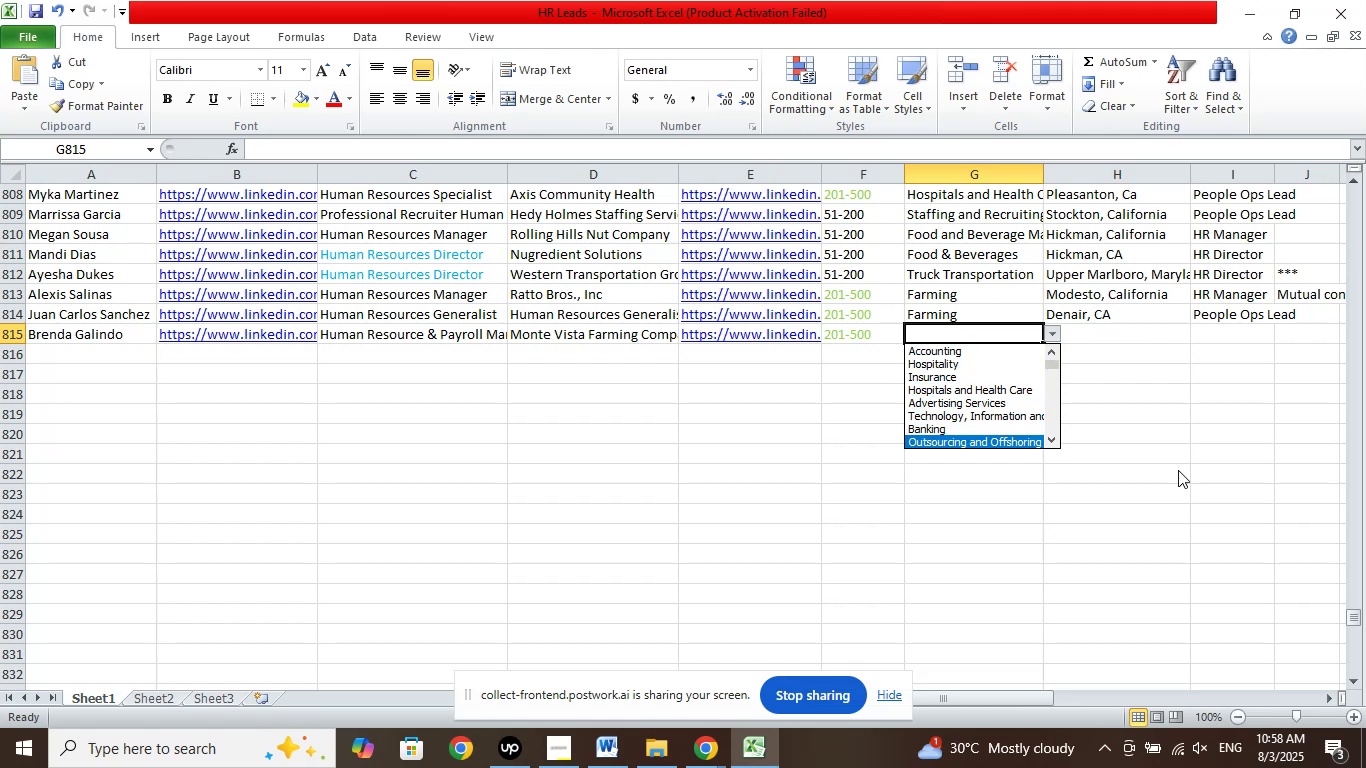 
key(ArrowDown)
 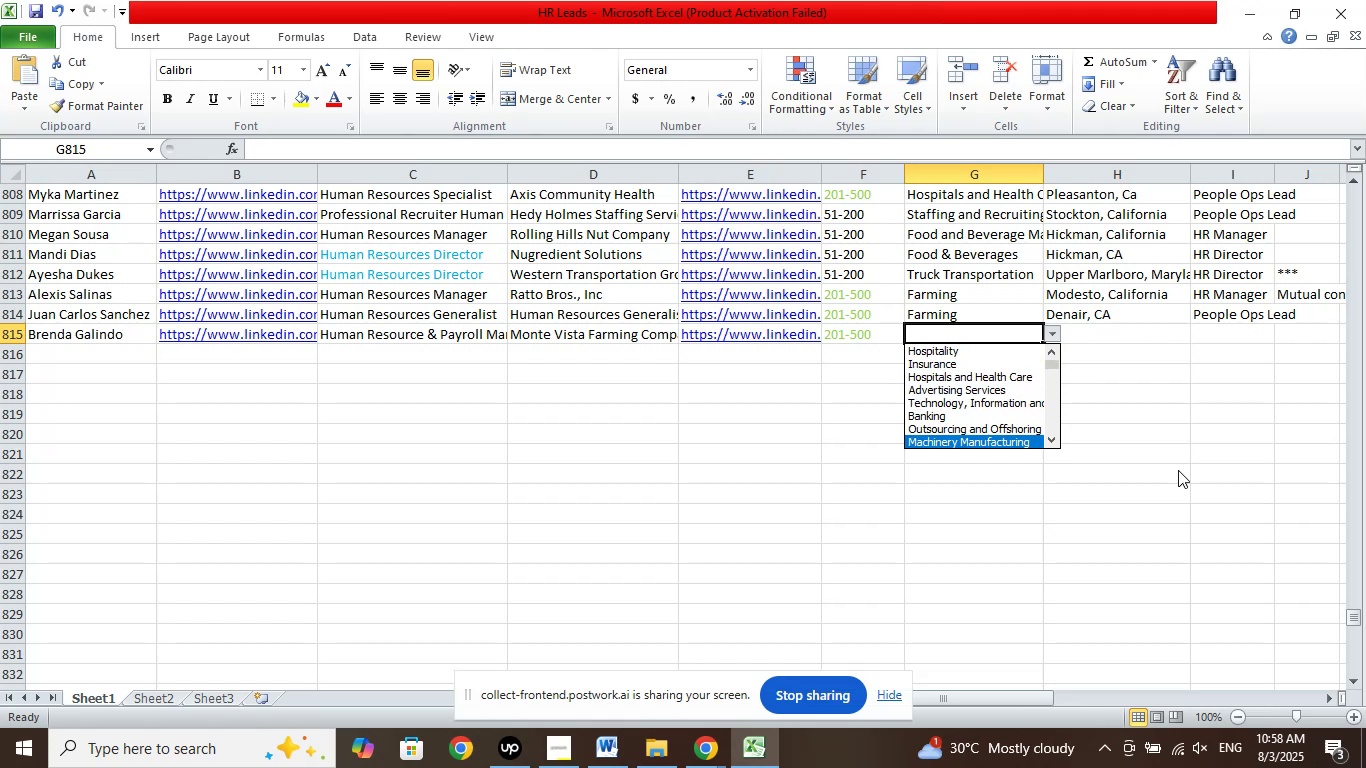 
key(ArrowDown)
 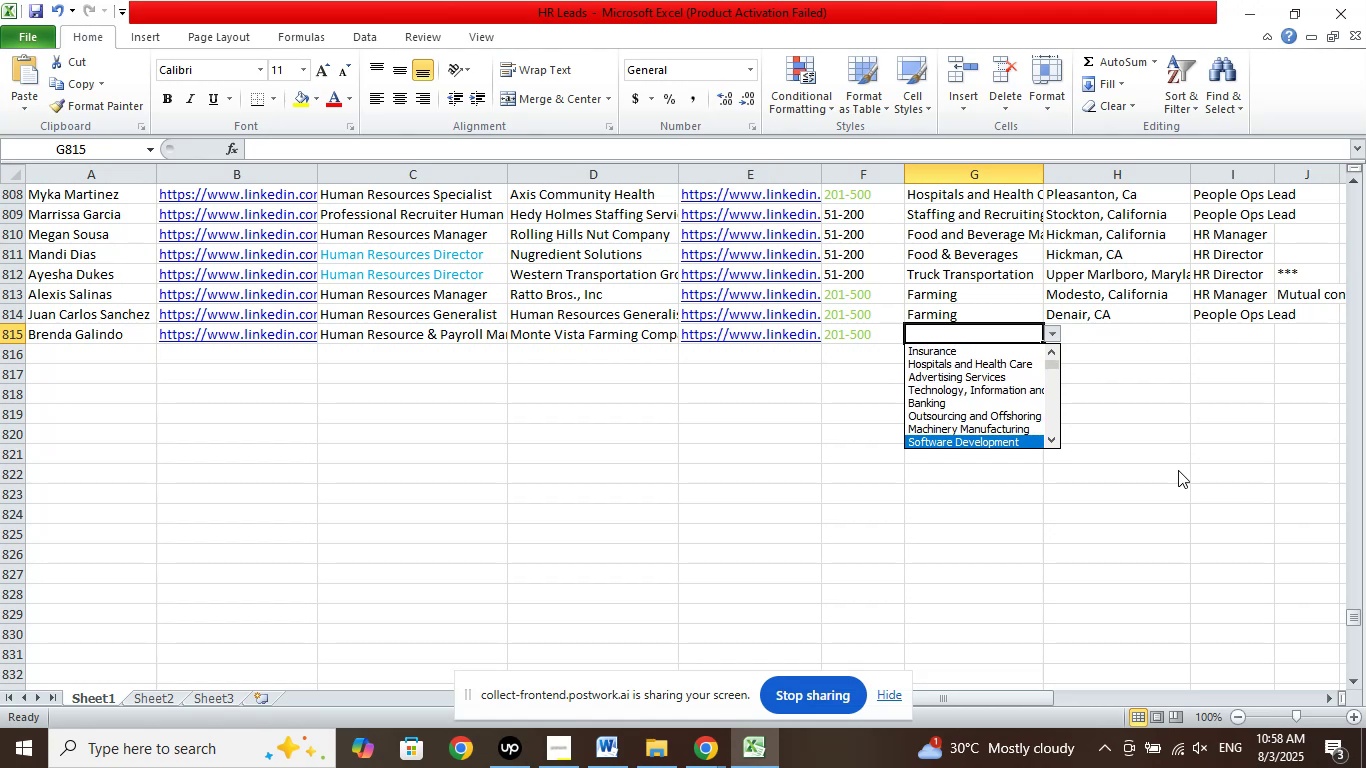 
key(ArrowDown)
 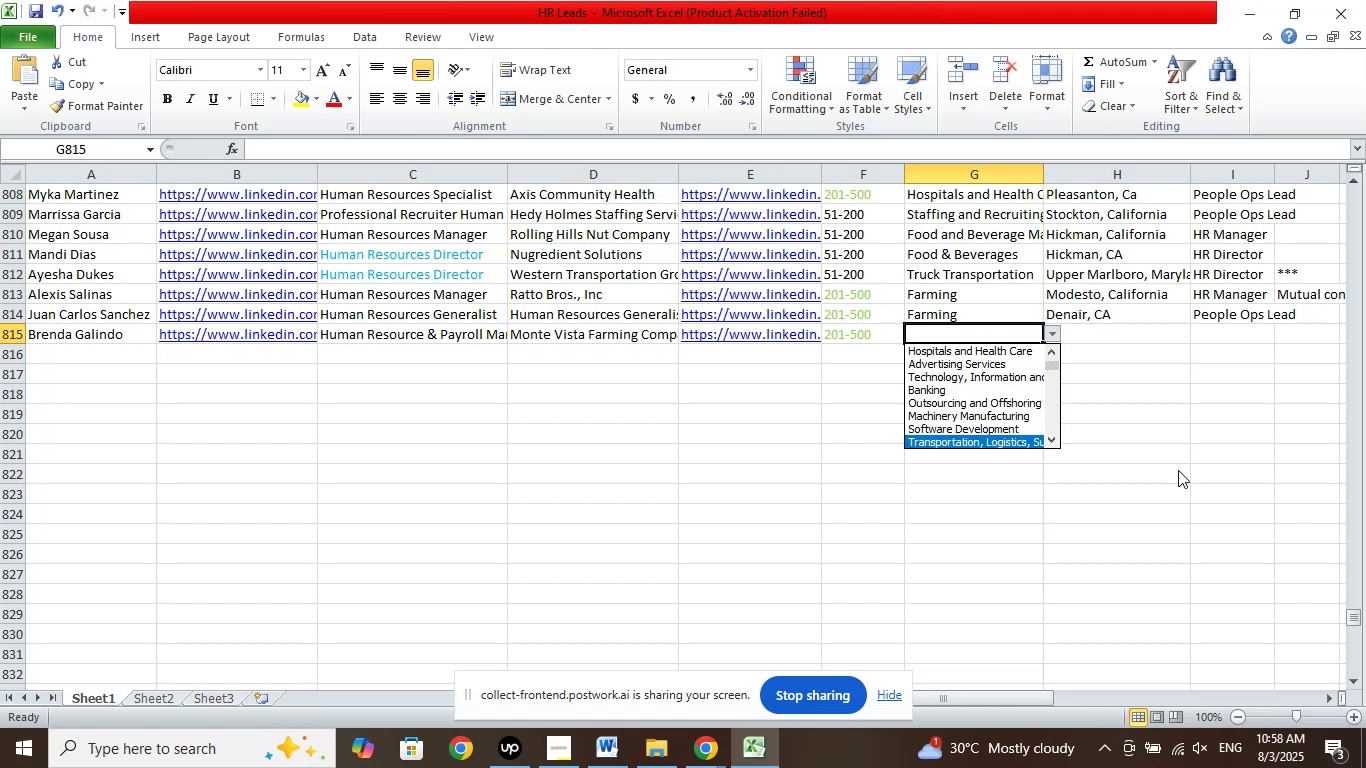 
key(ArrowDown)
 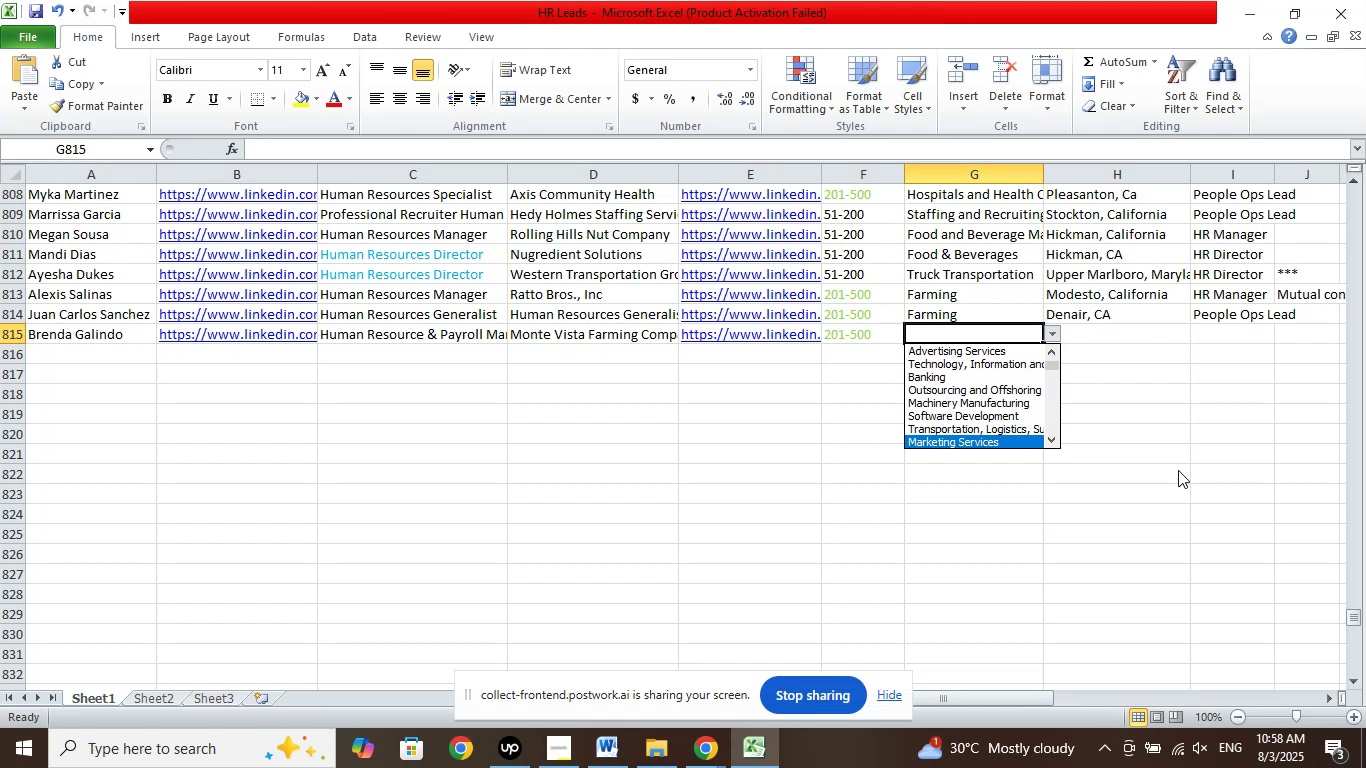 
key(ArrowDown)
 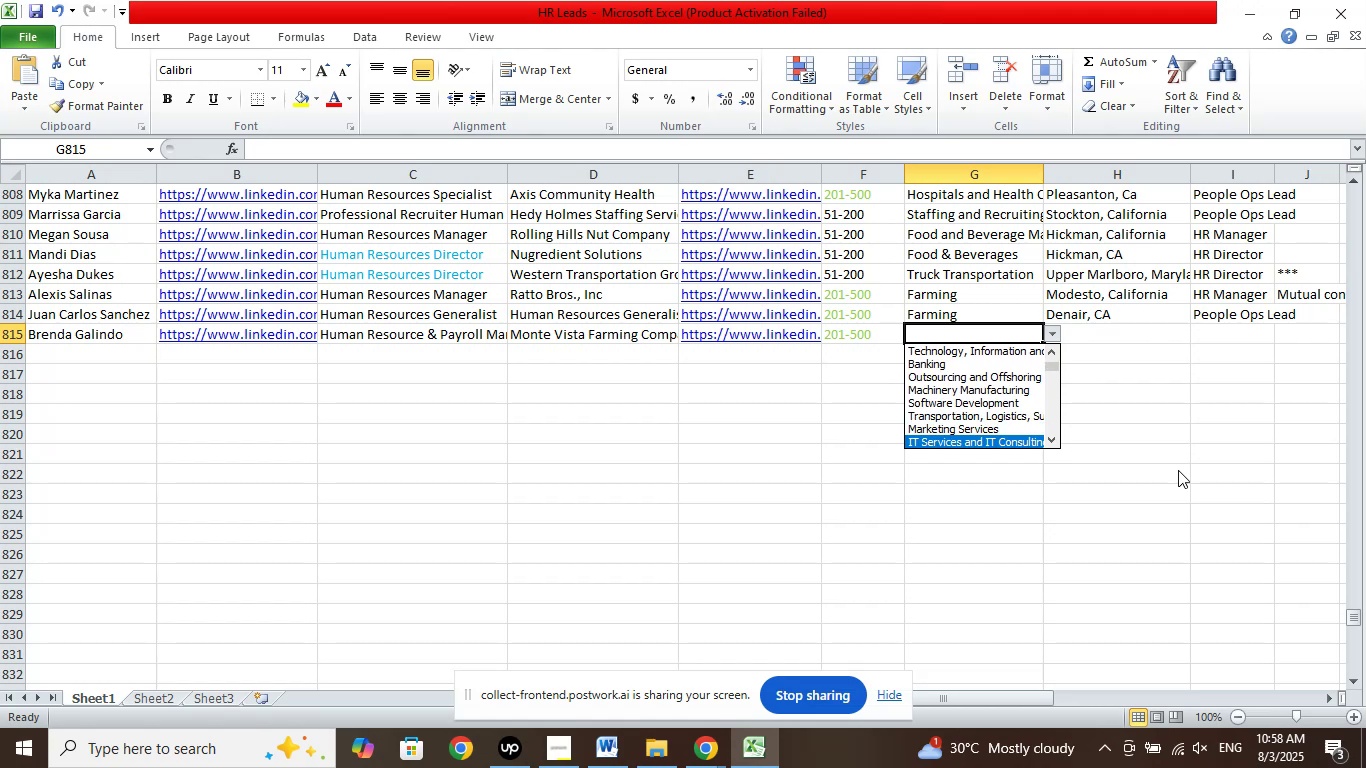 
key(ArrowDown)
 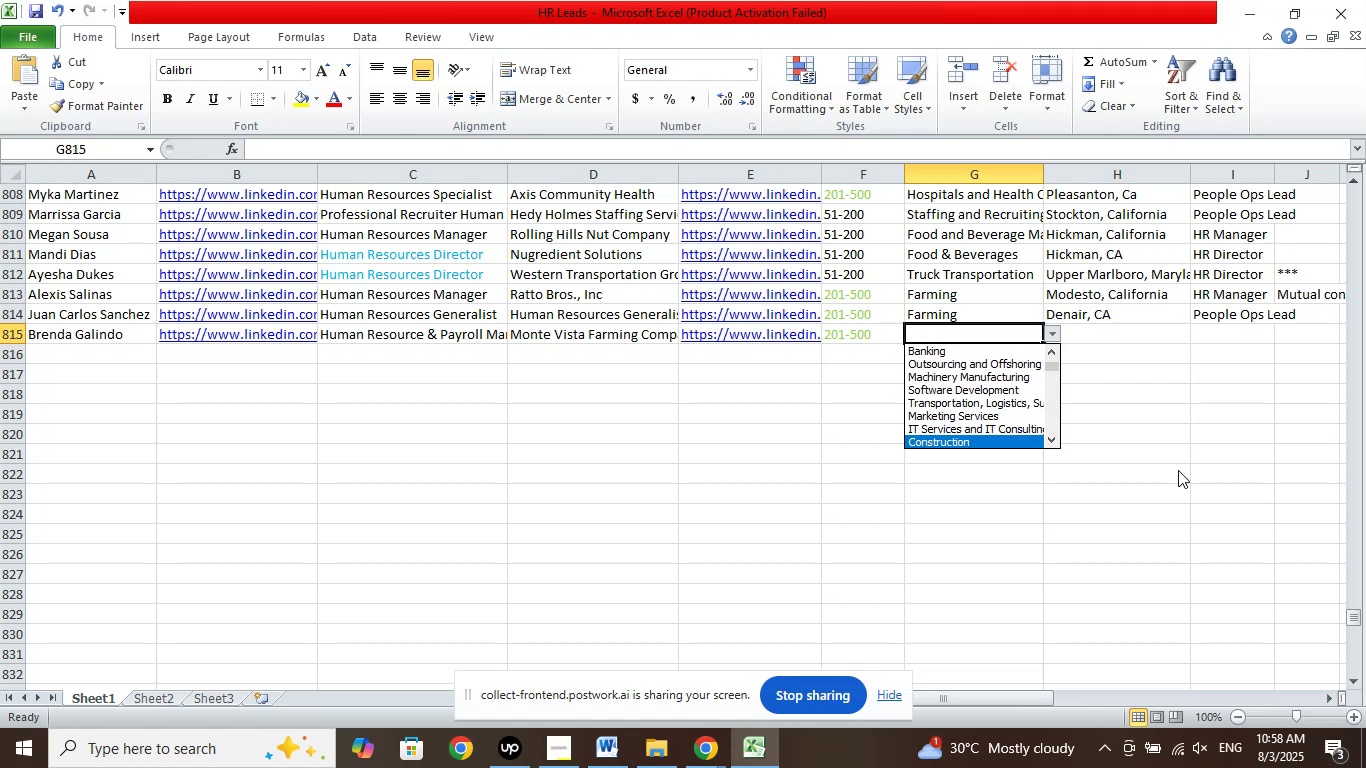 
key(ArrowDown)
 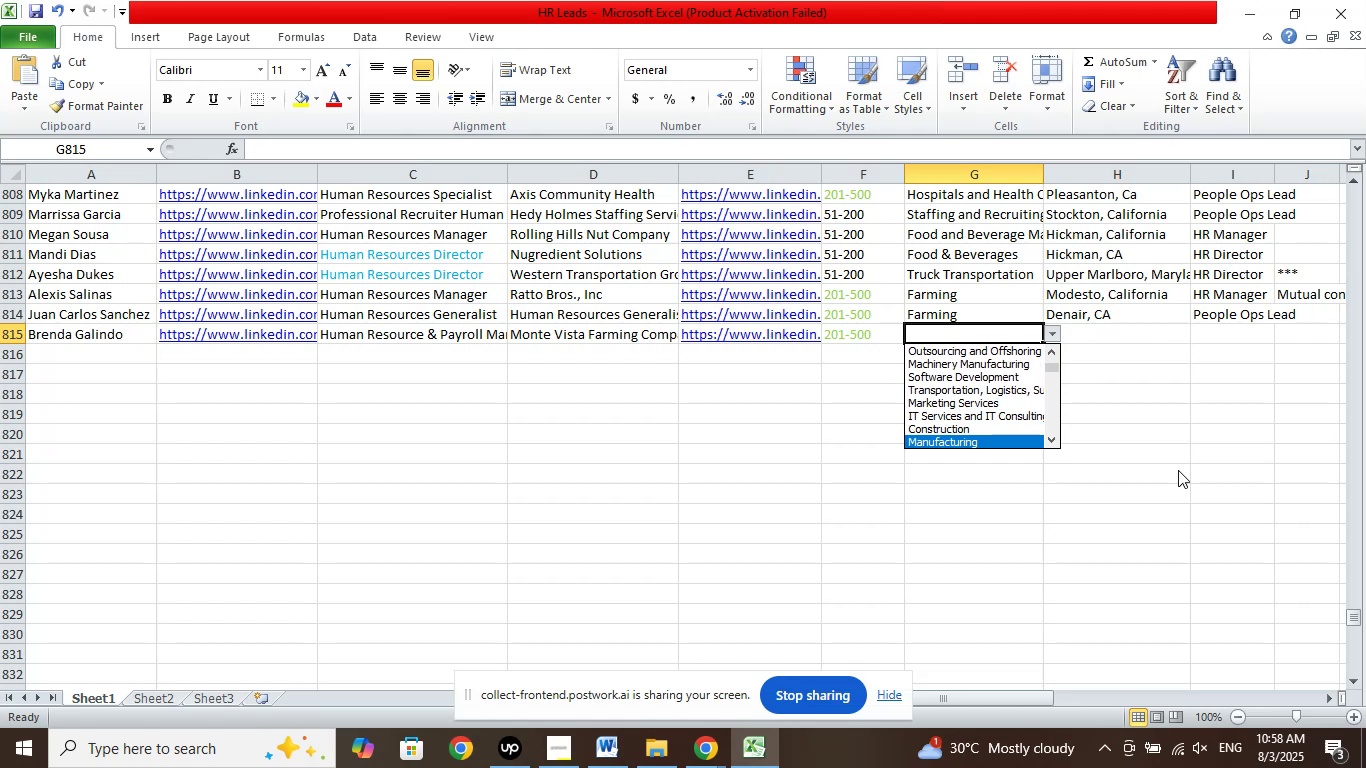 
key(ArrowDown)
 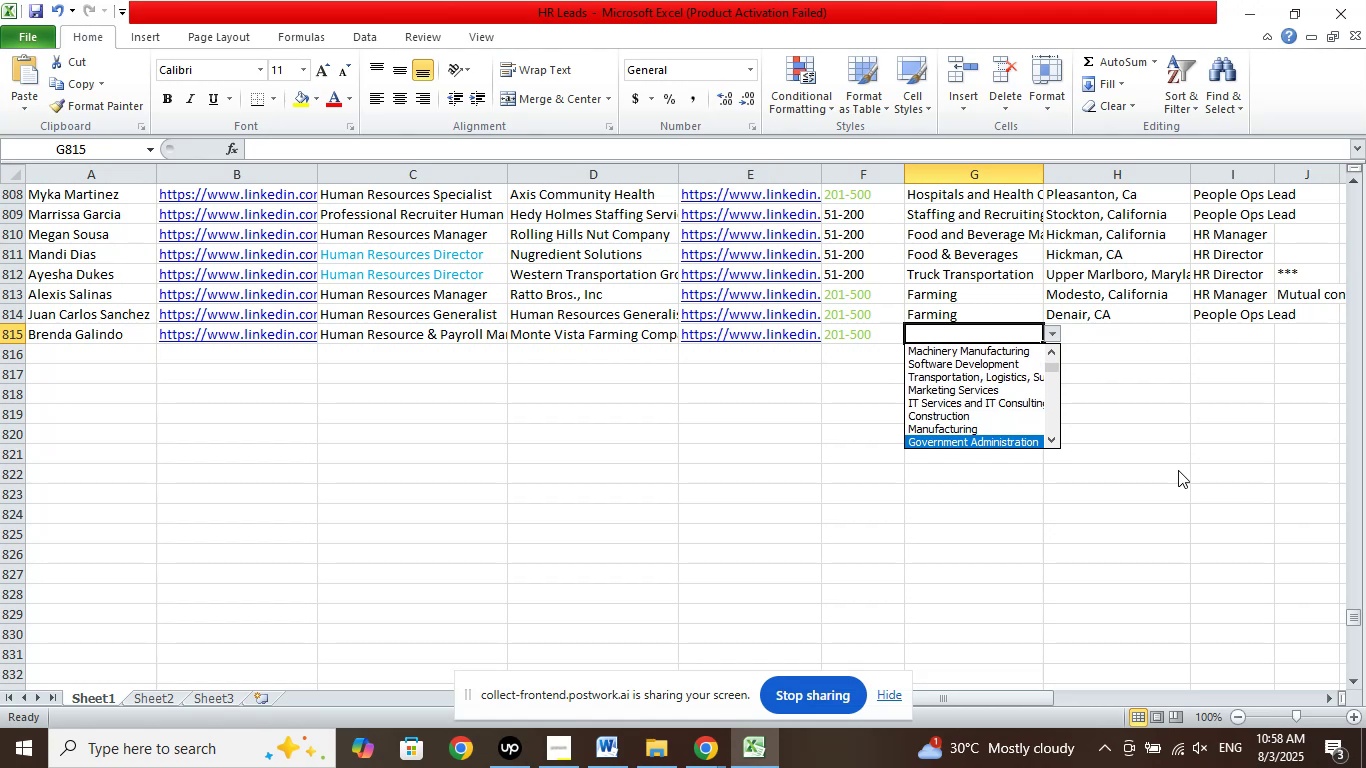 
key(ArrowDown)
 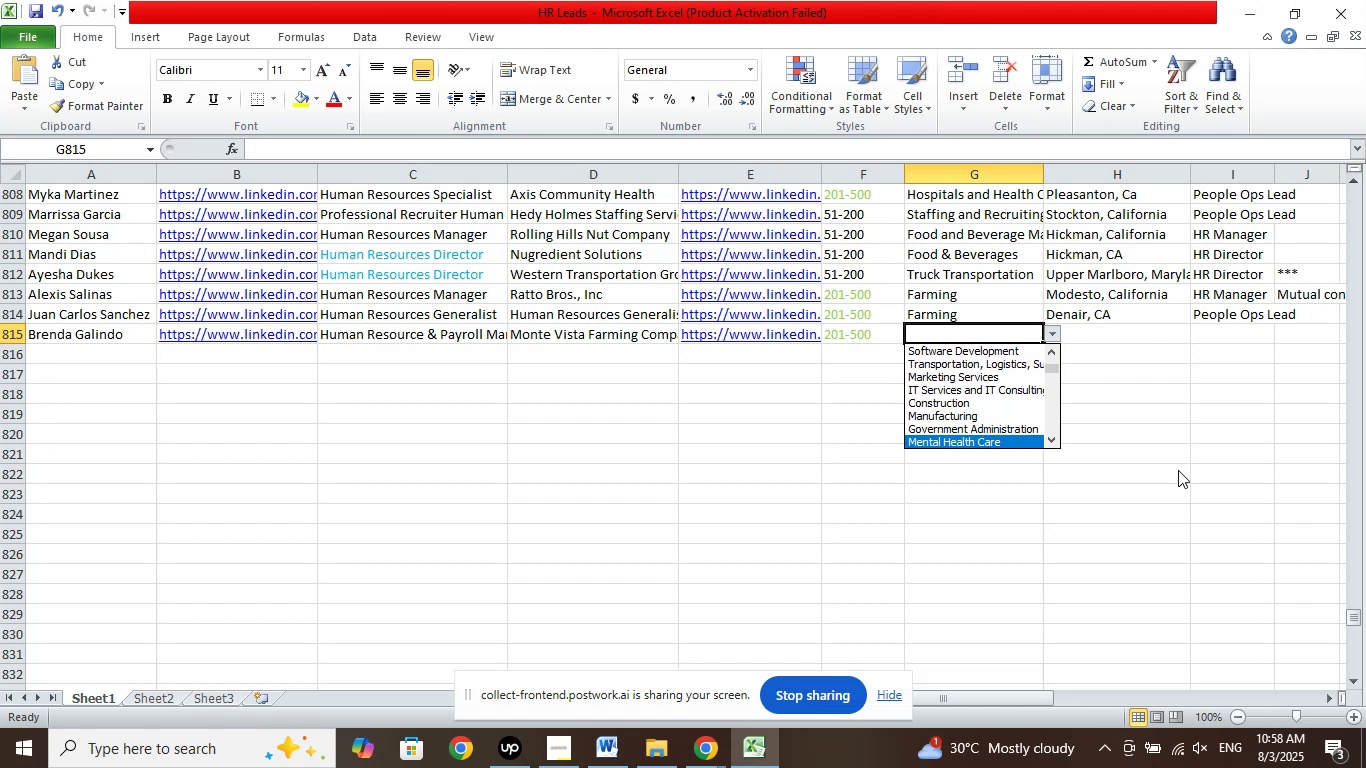 
key(ArrowDown)
 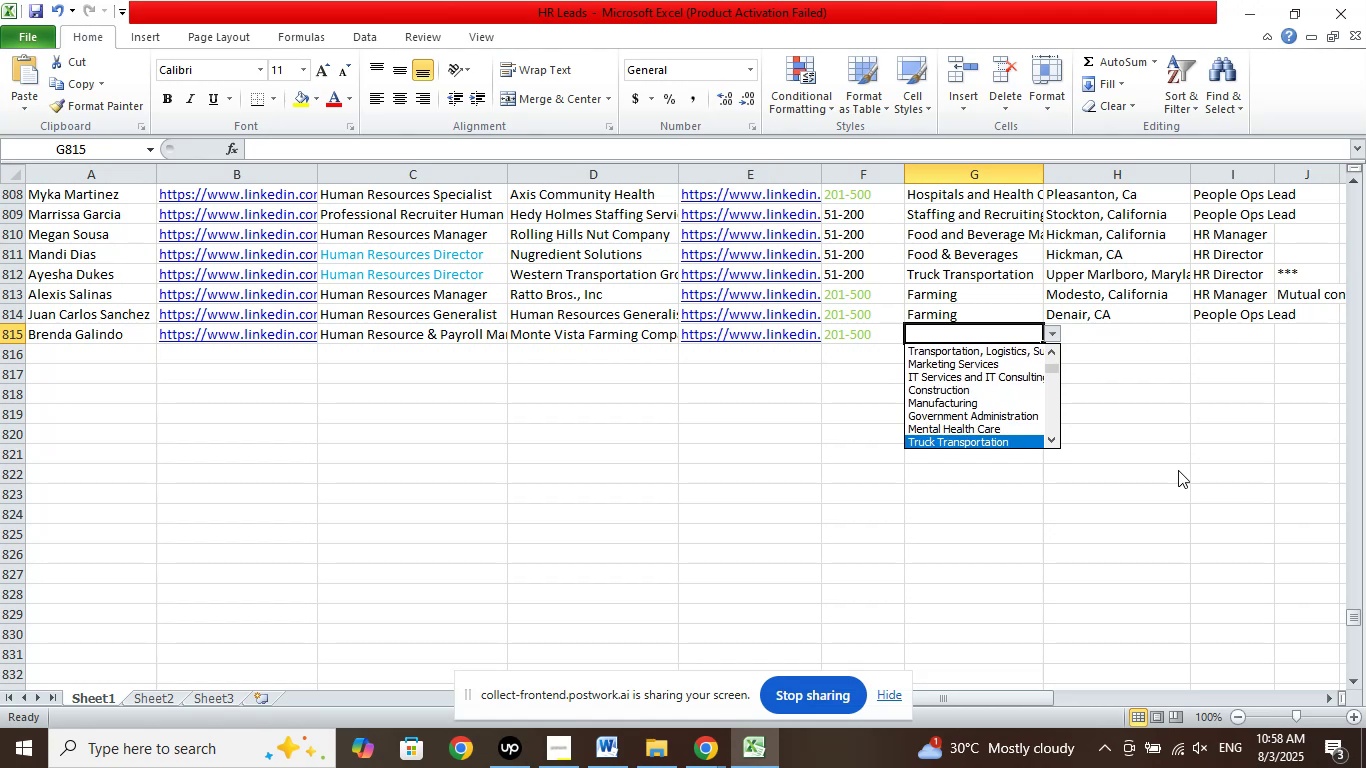 
key(ArrowDown)
 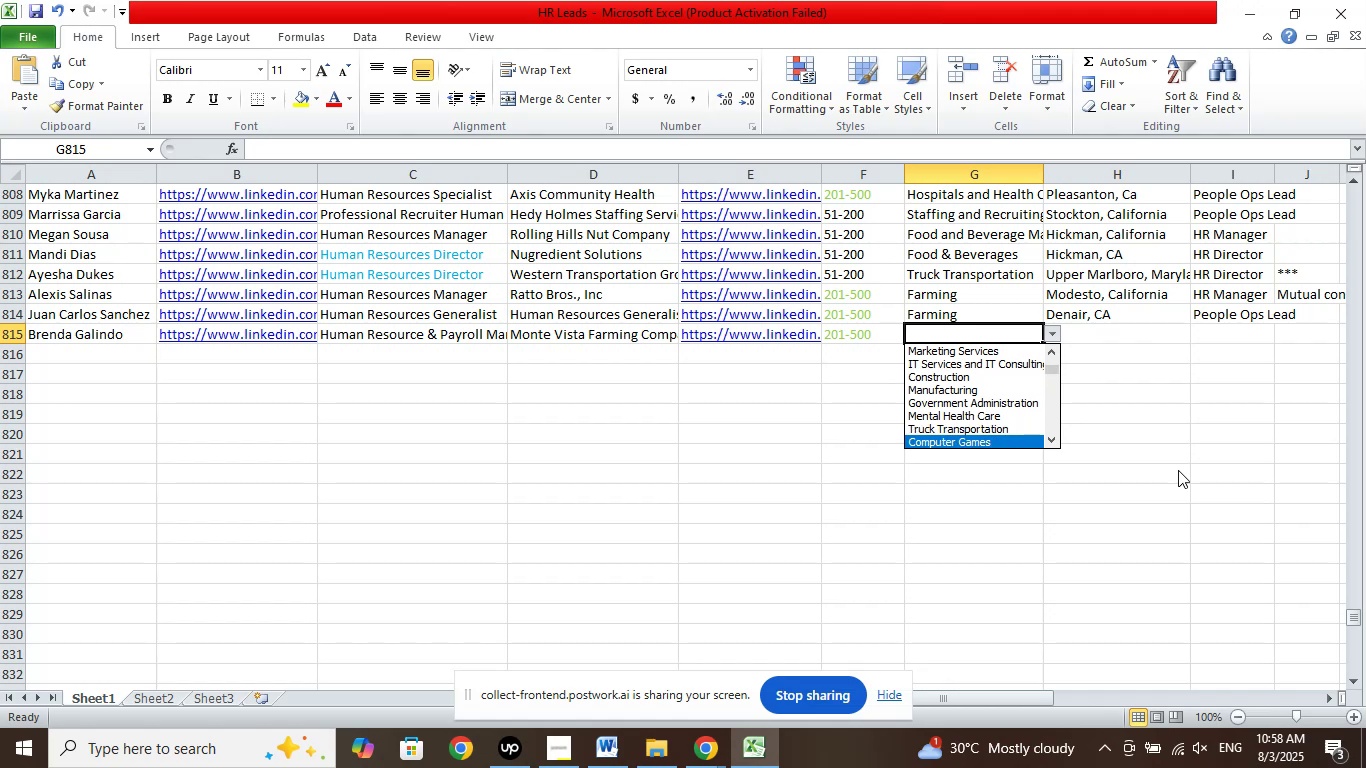 
key(ArrowDown)
 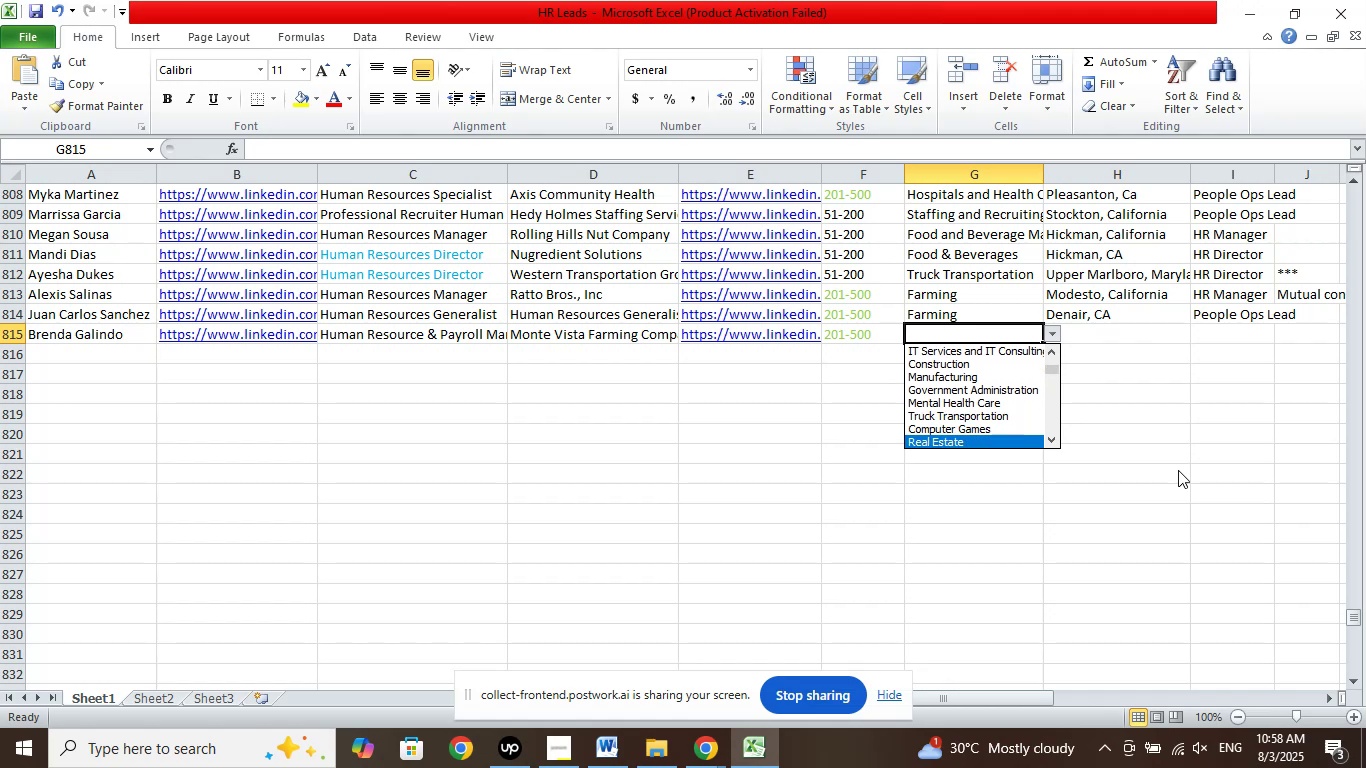 
key(ArrowDown)
 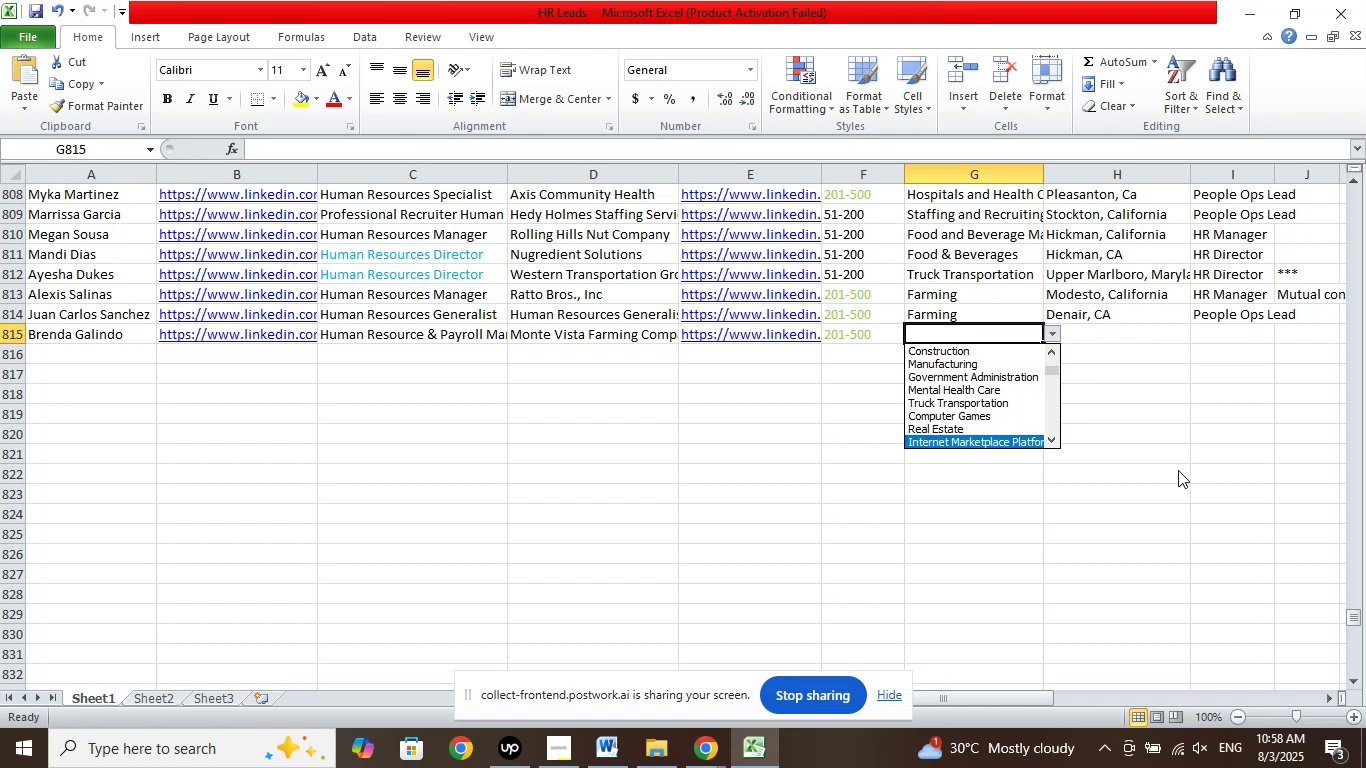 
key(ArrowDown)
 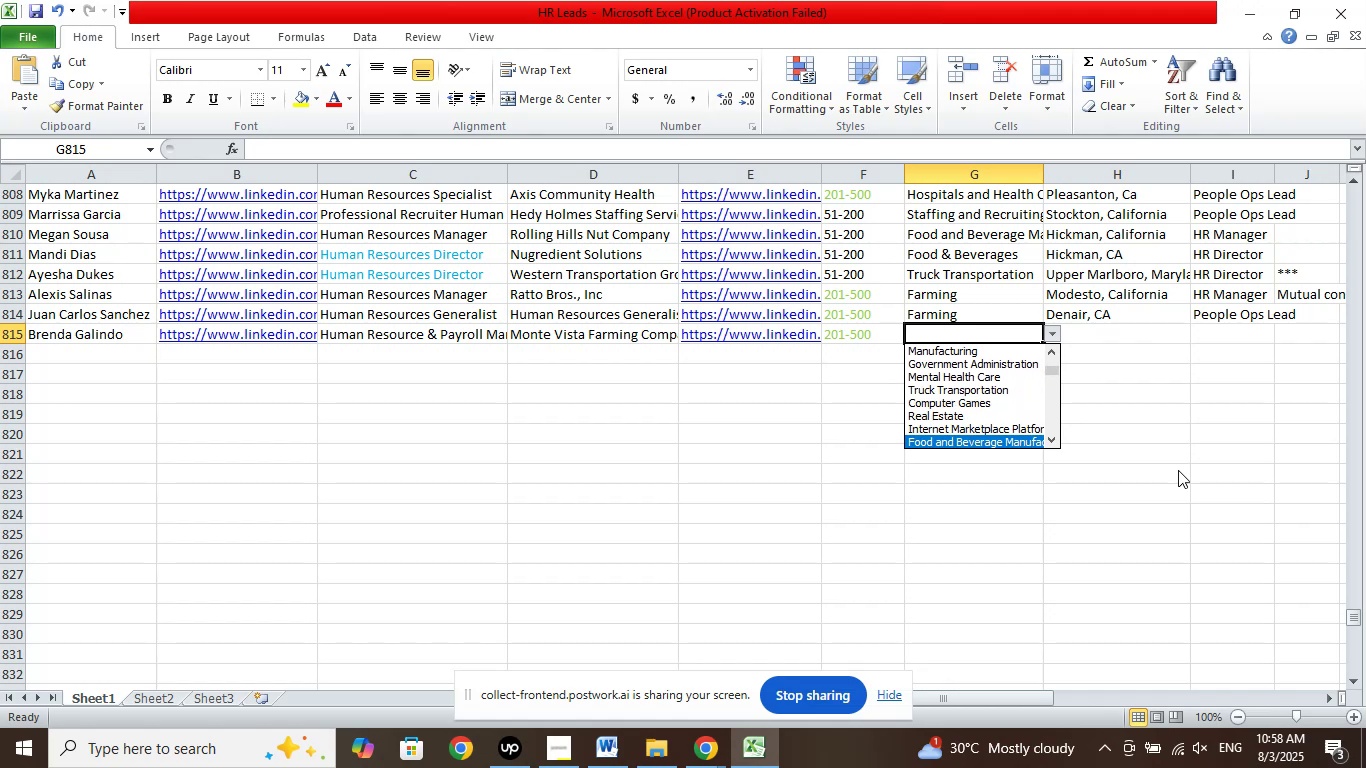 
key(ArrowDown)
 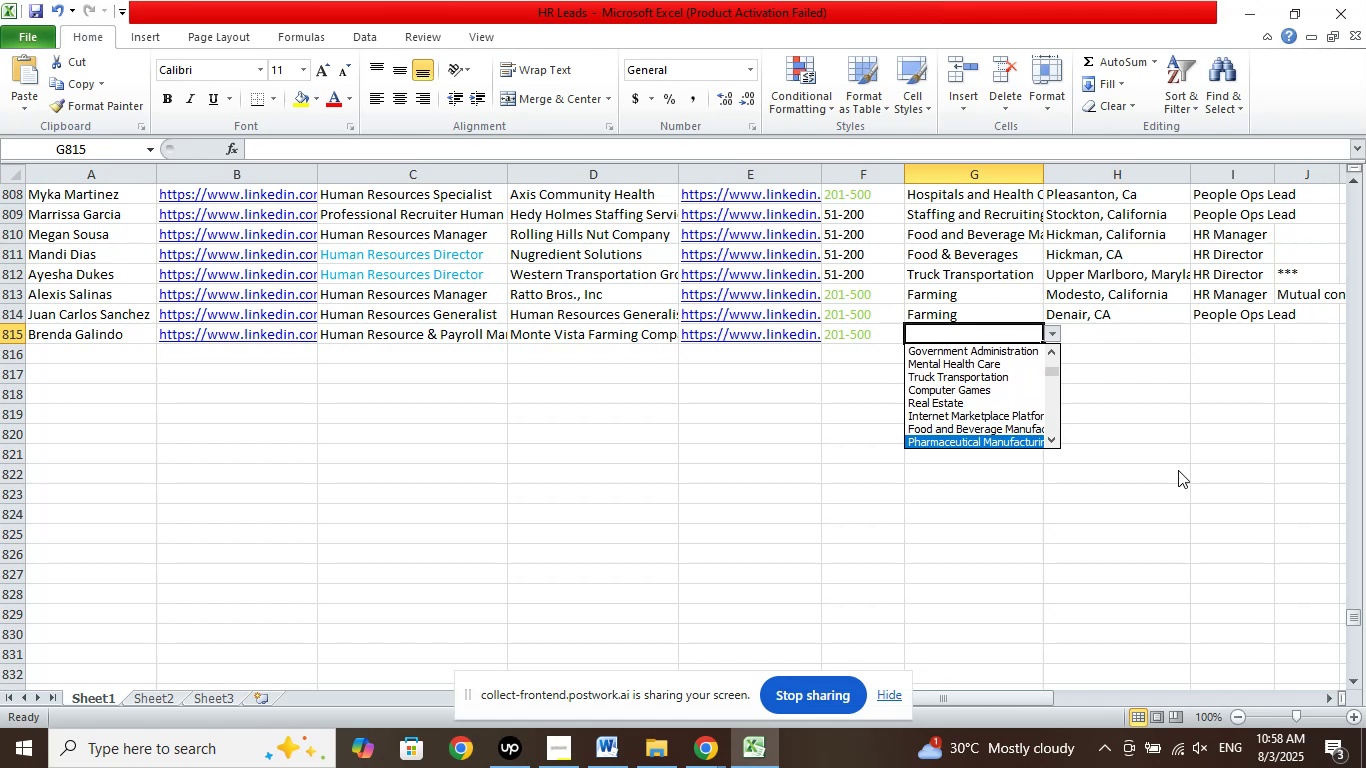 
key(ArrowDown)
 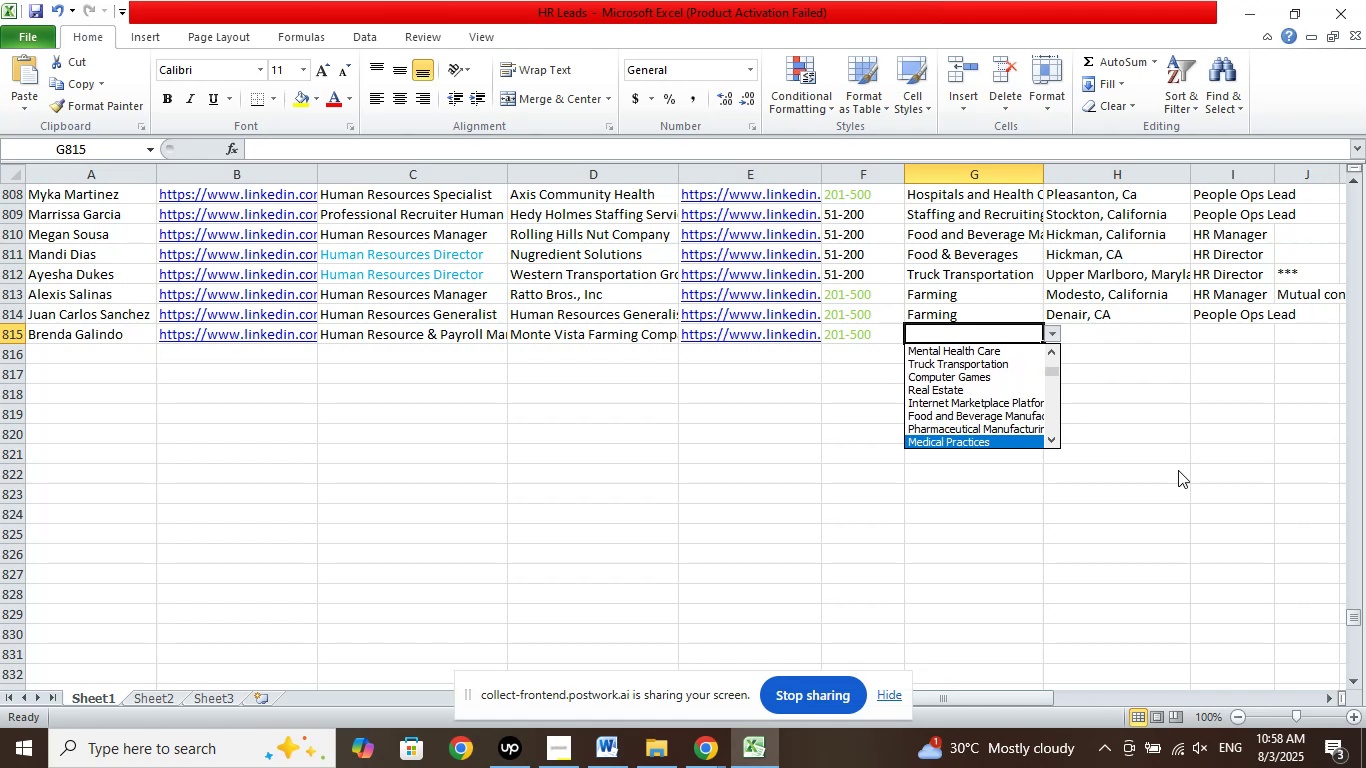 
key(ArrowDown)
 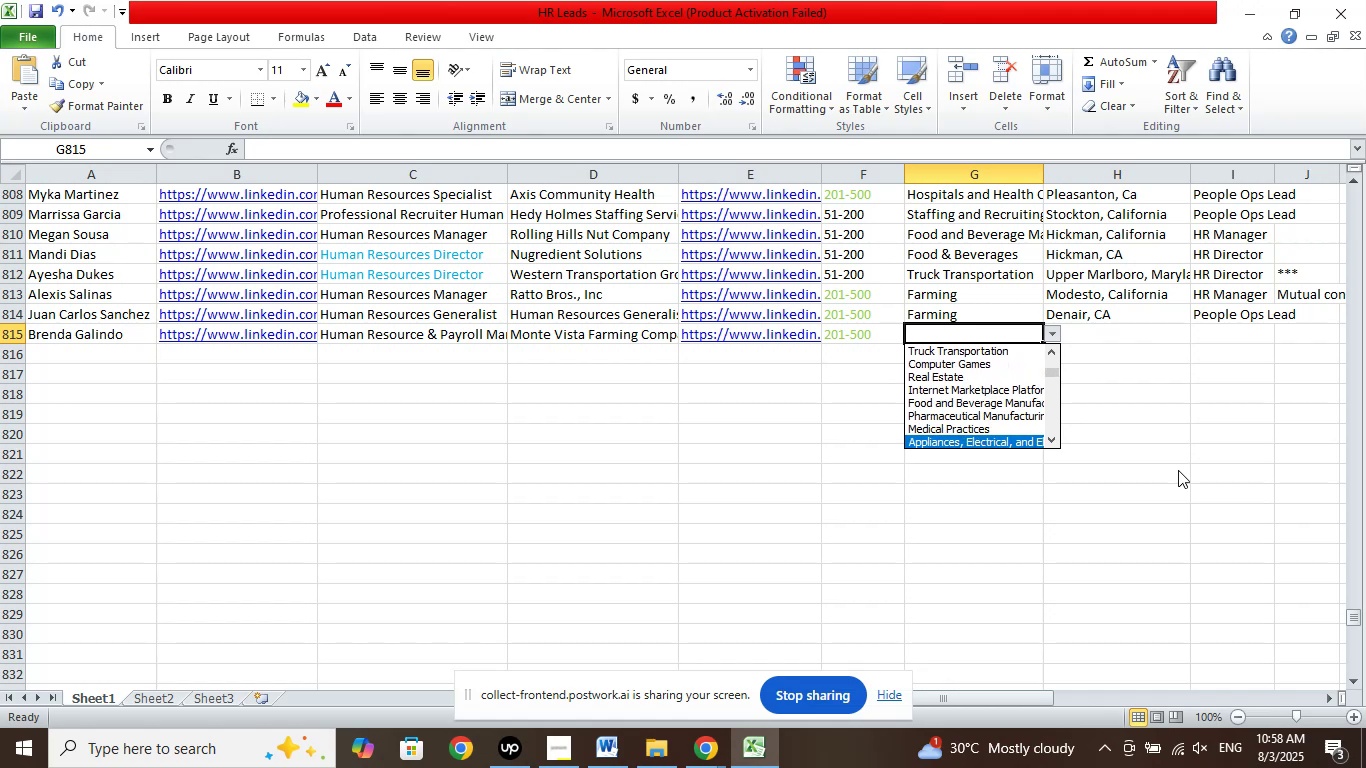 
key(ArrowDown)
 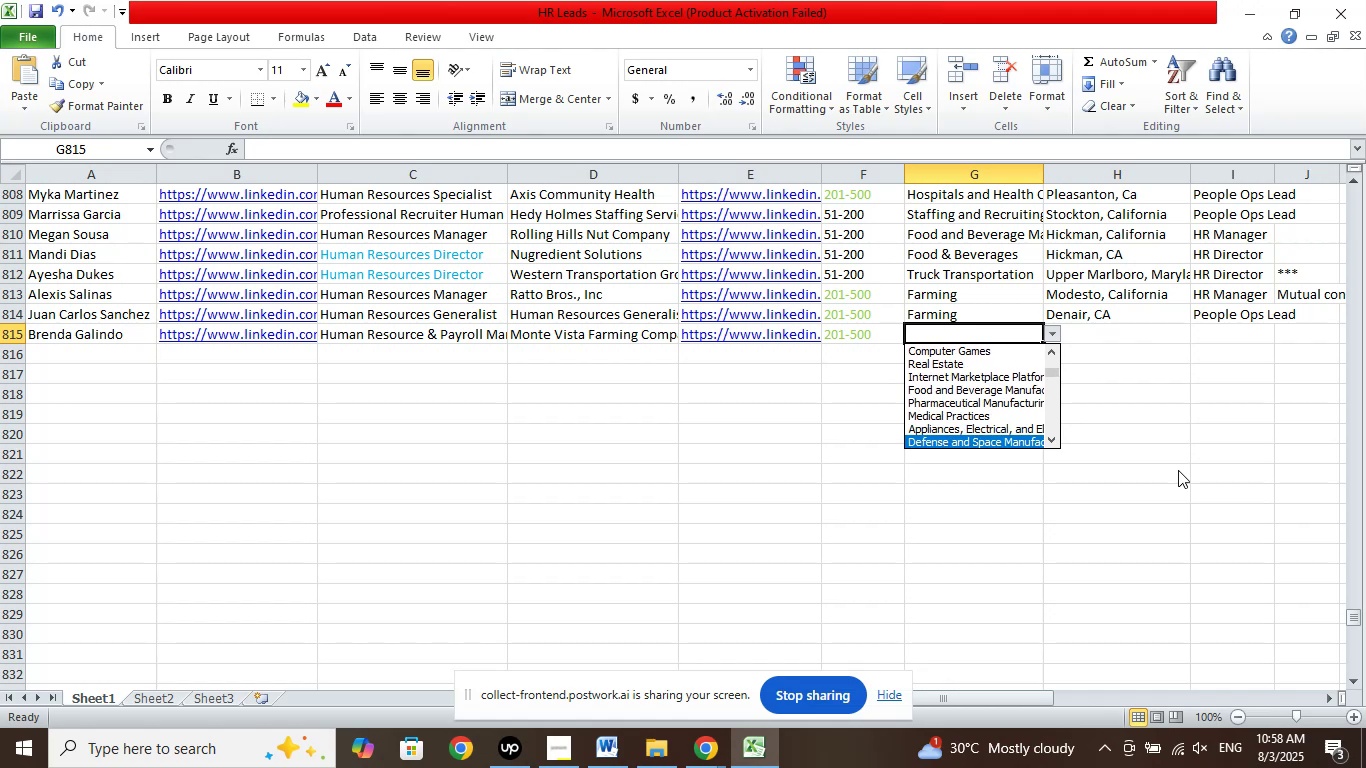 
key(ArrowDown)
 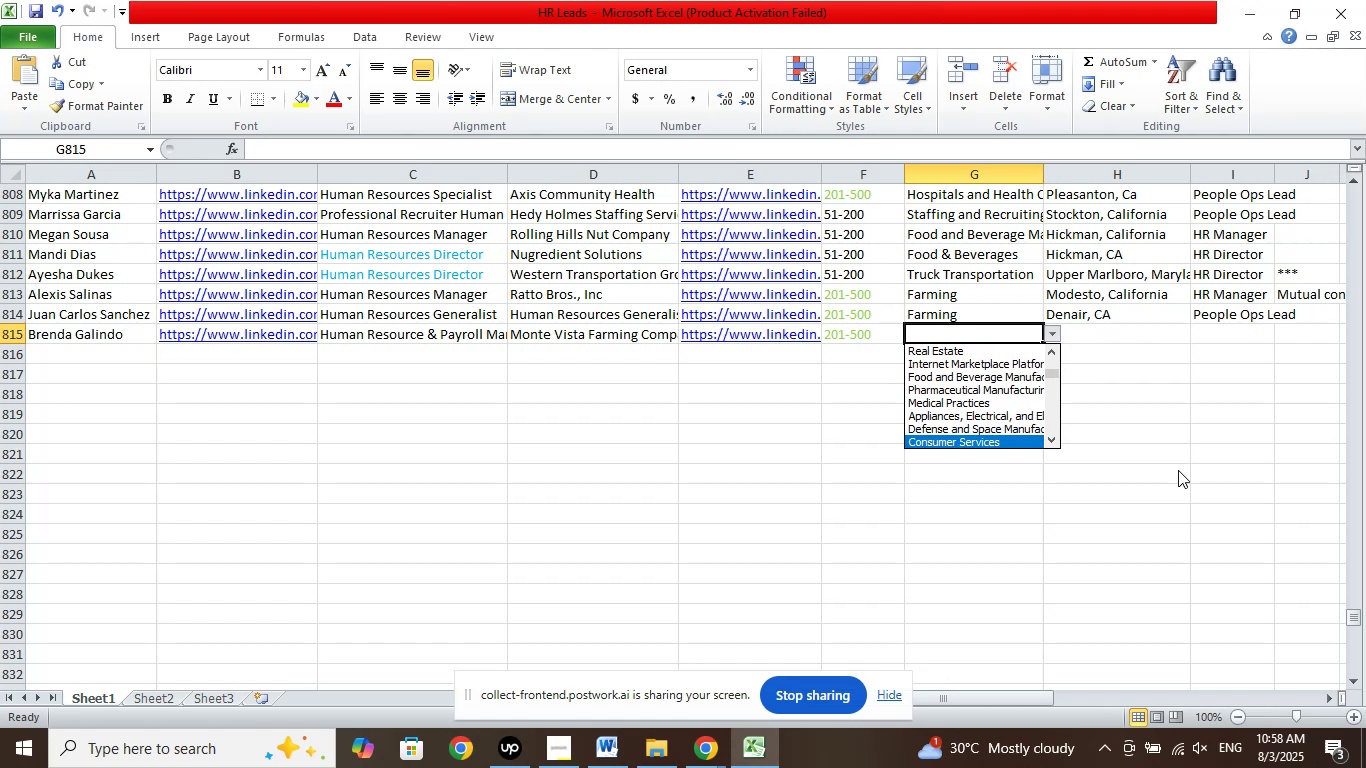 
key(ArrowDown)
 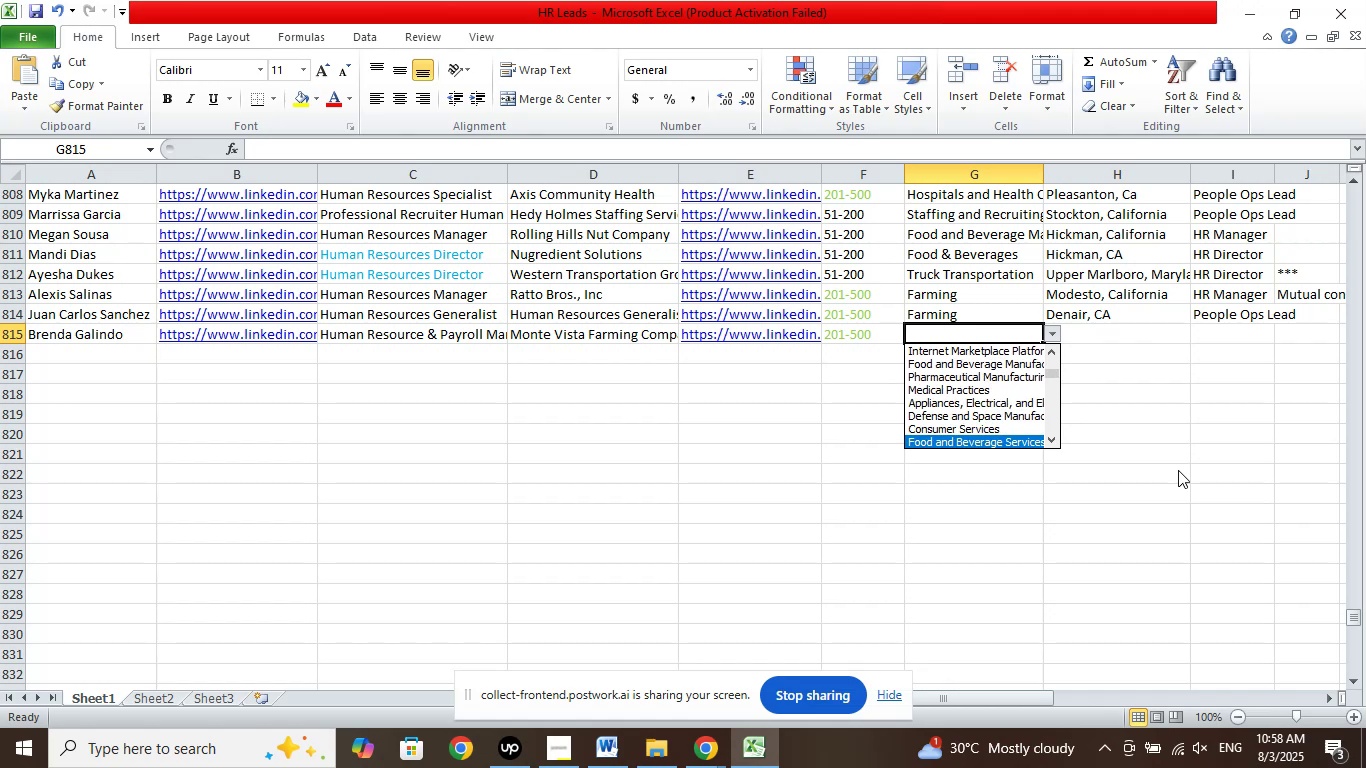 
key(ArrowDown)
 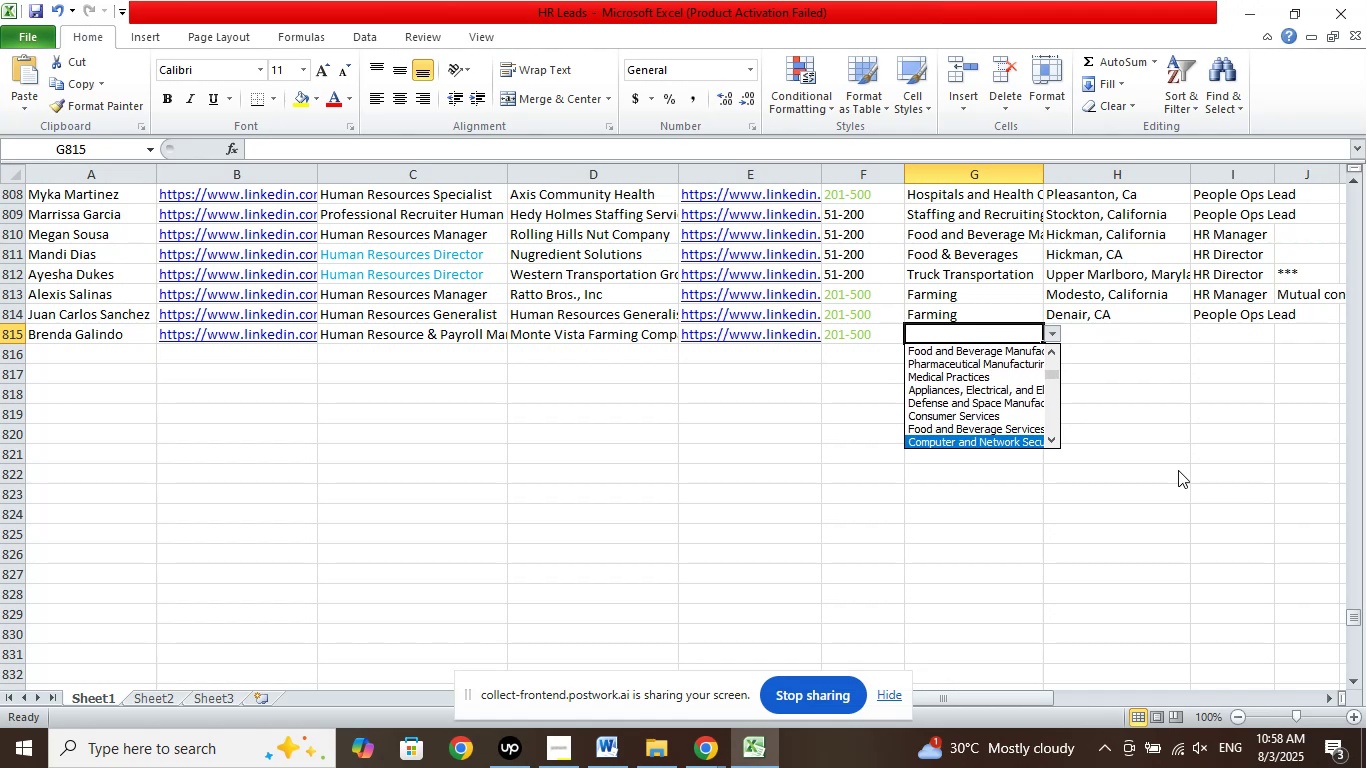 
key(ArrowDown)
 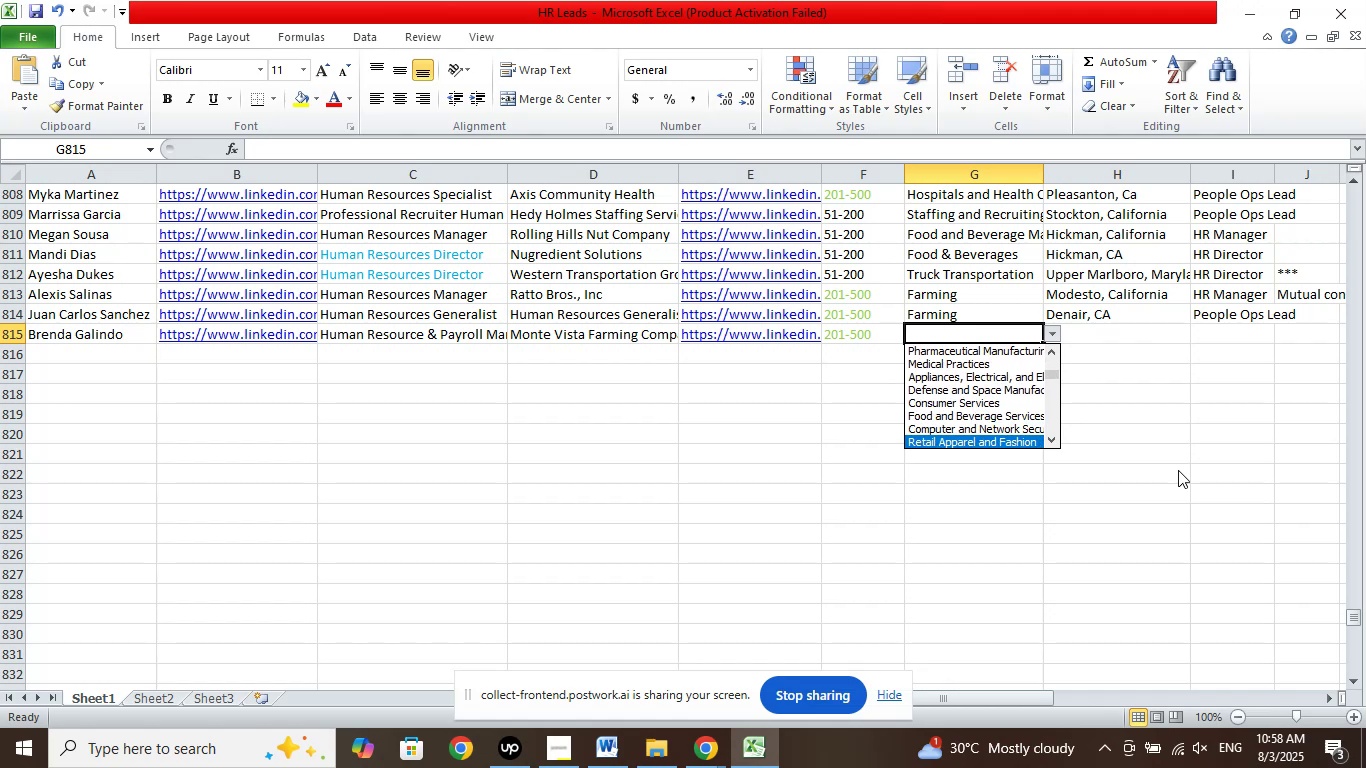 
key(ArrowDown)
 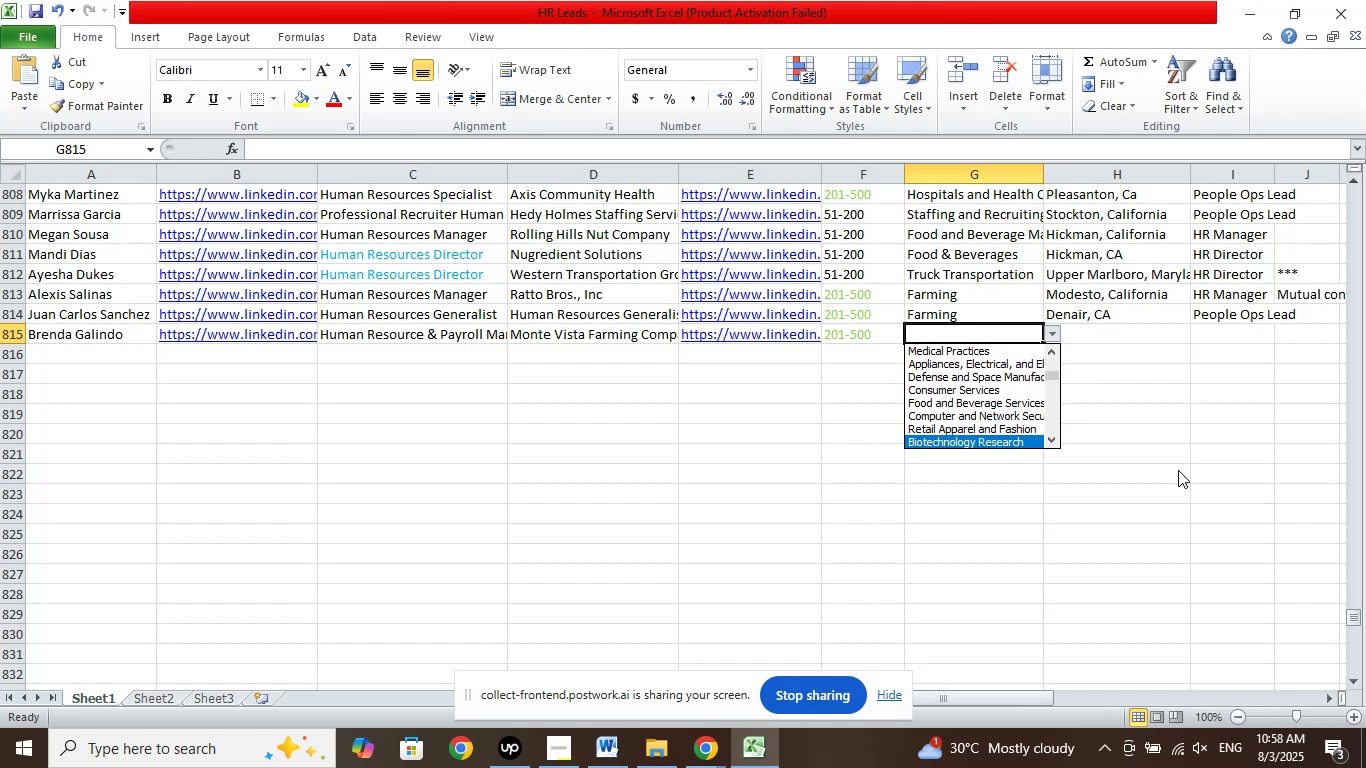 
key(ArrowDown)
 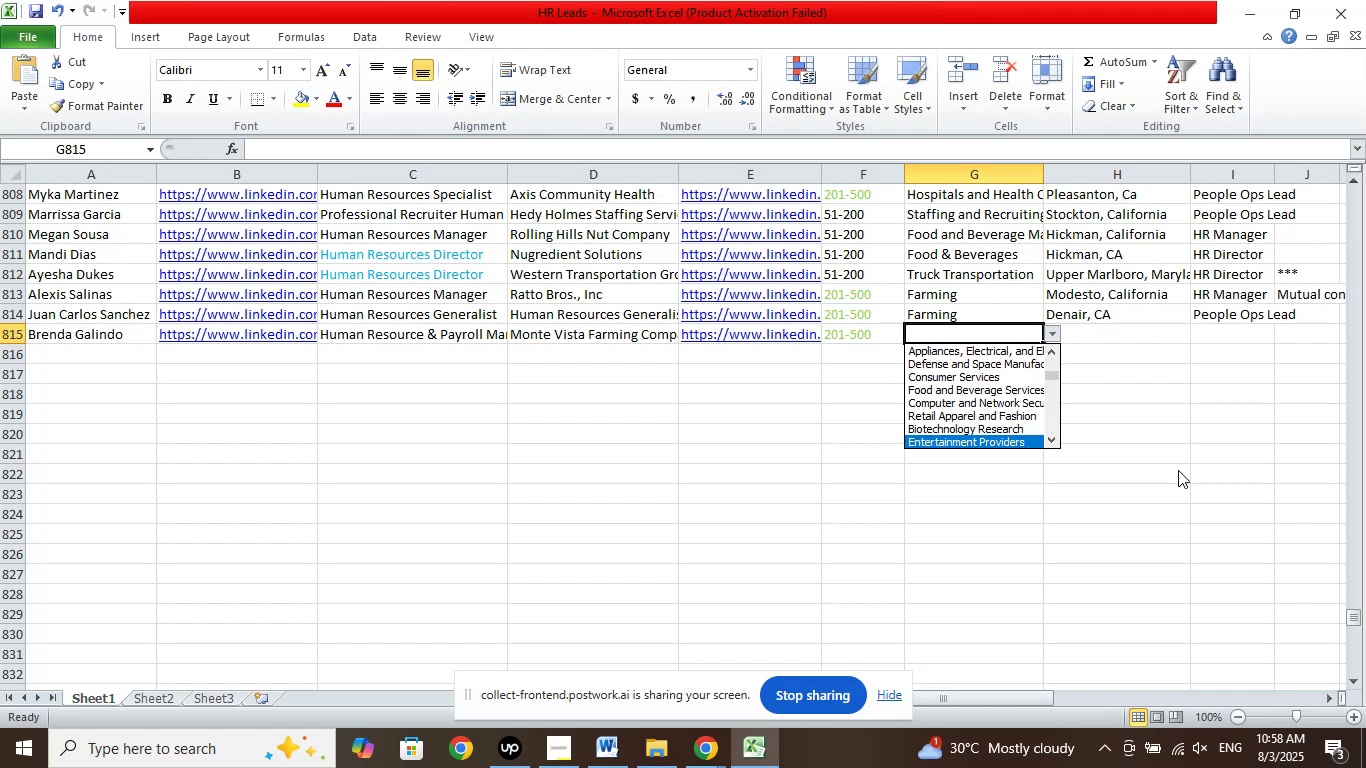 
key(ArrowDown)
 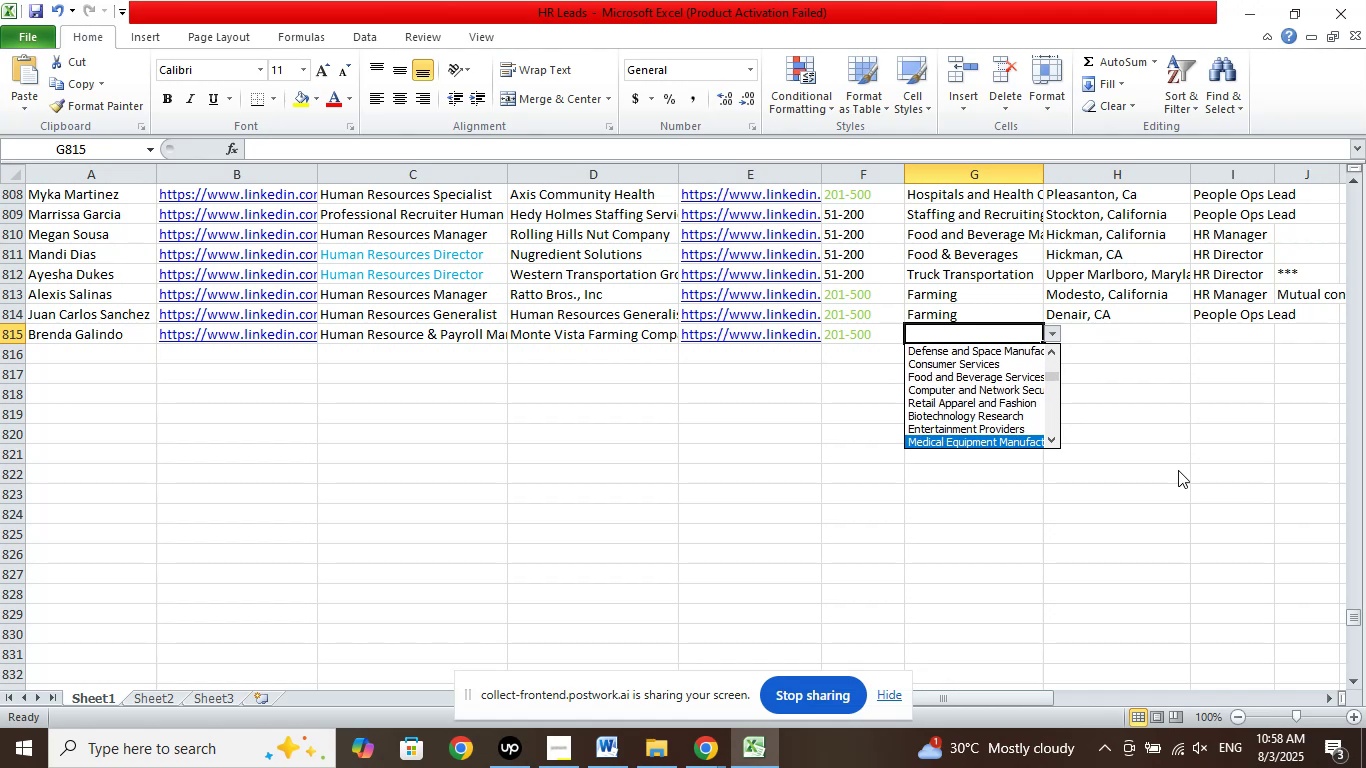 
key(ArrowDown)
 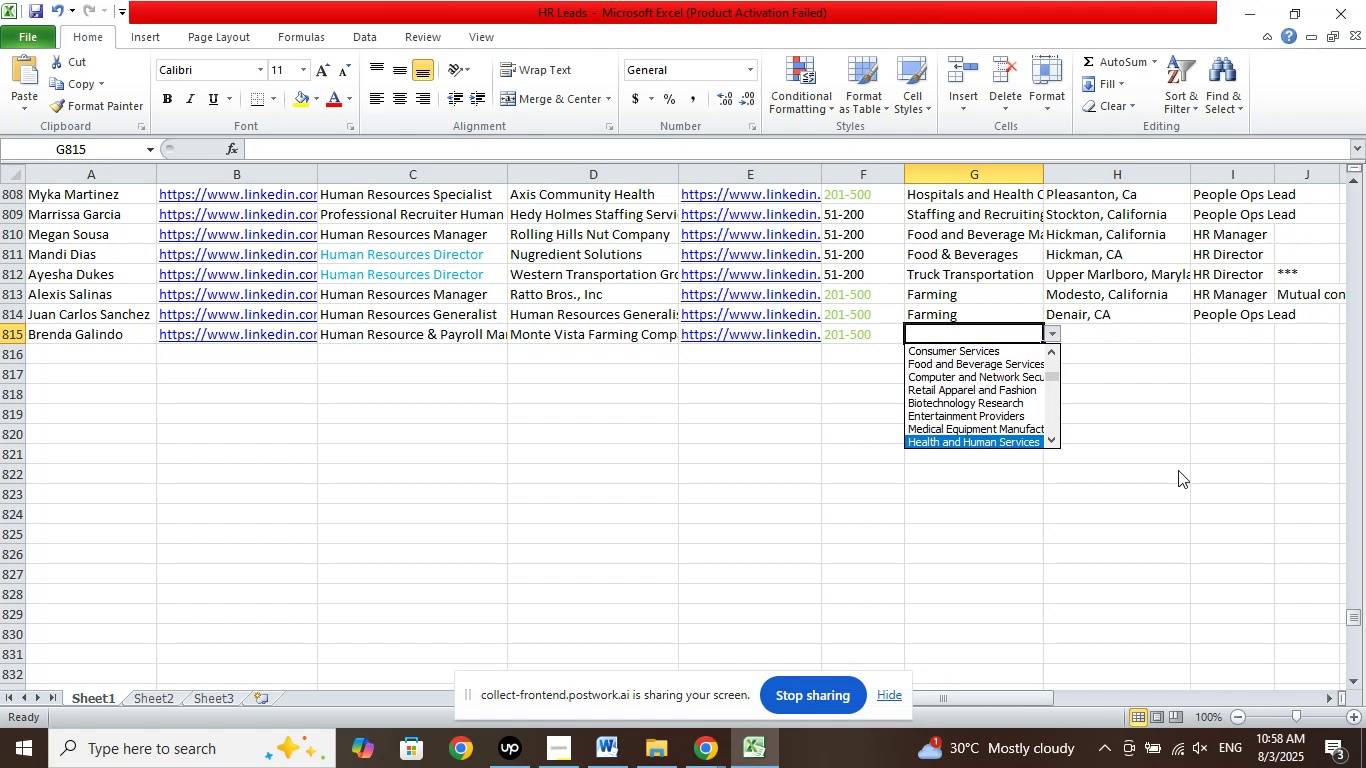 
key(ArrowDown)
 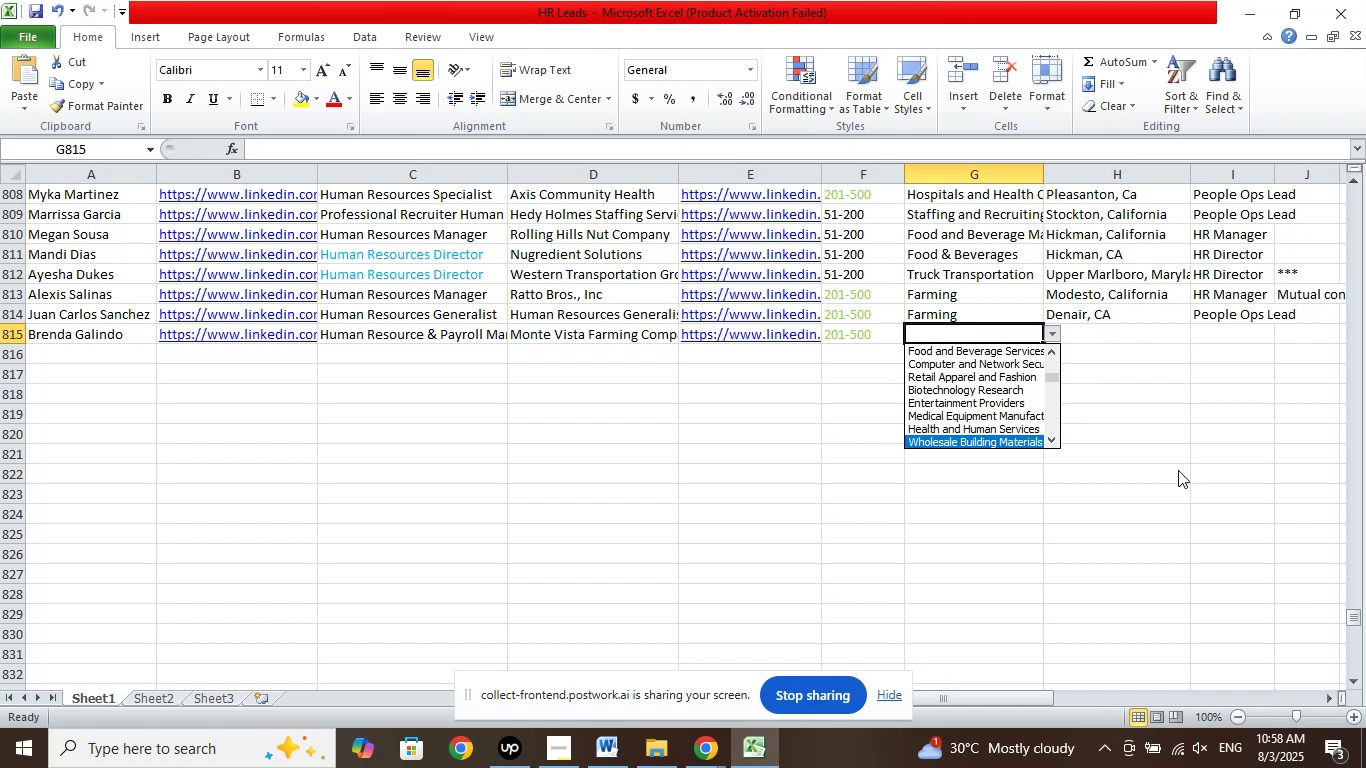 
key(ArrowDown)
 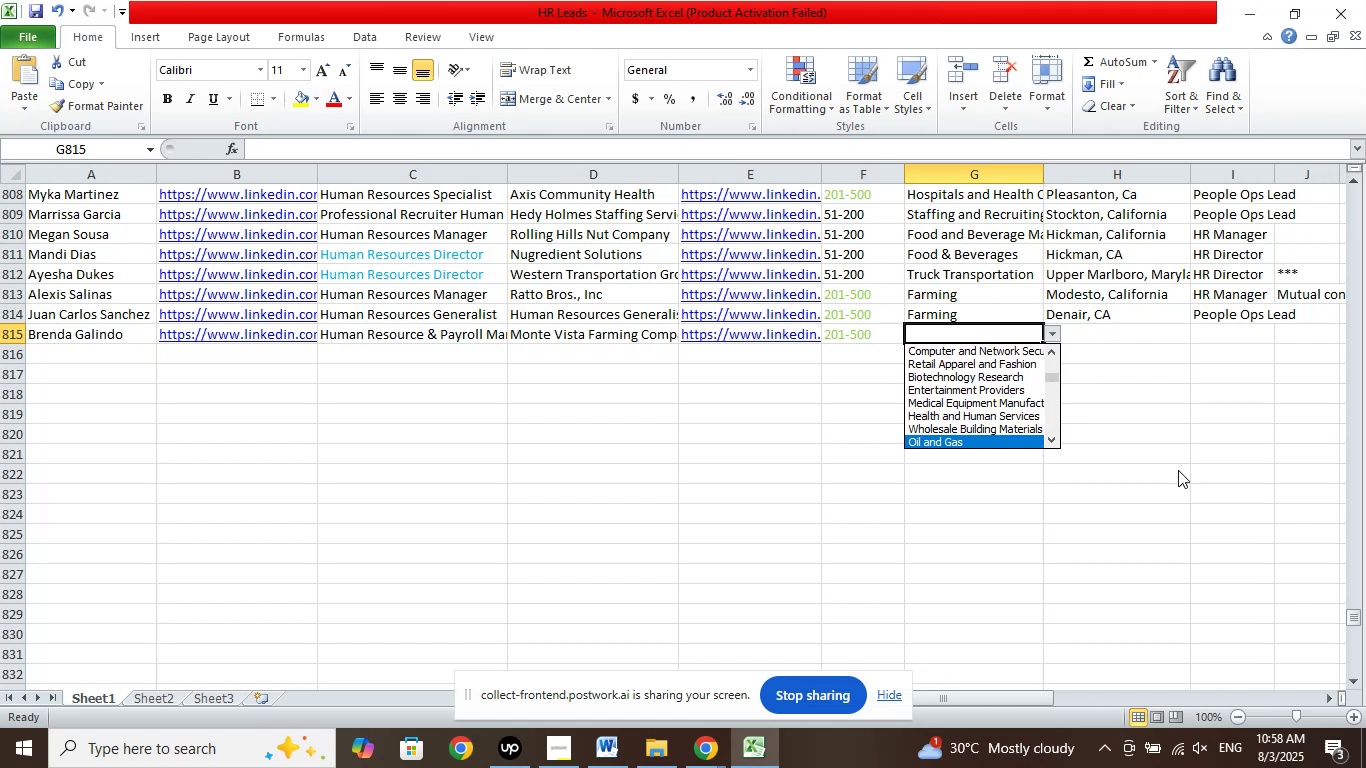 
key(ArrowDown)
 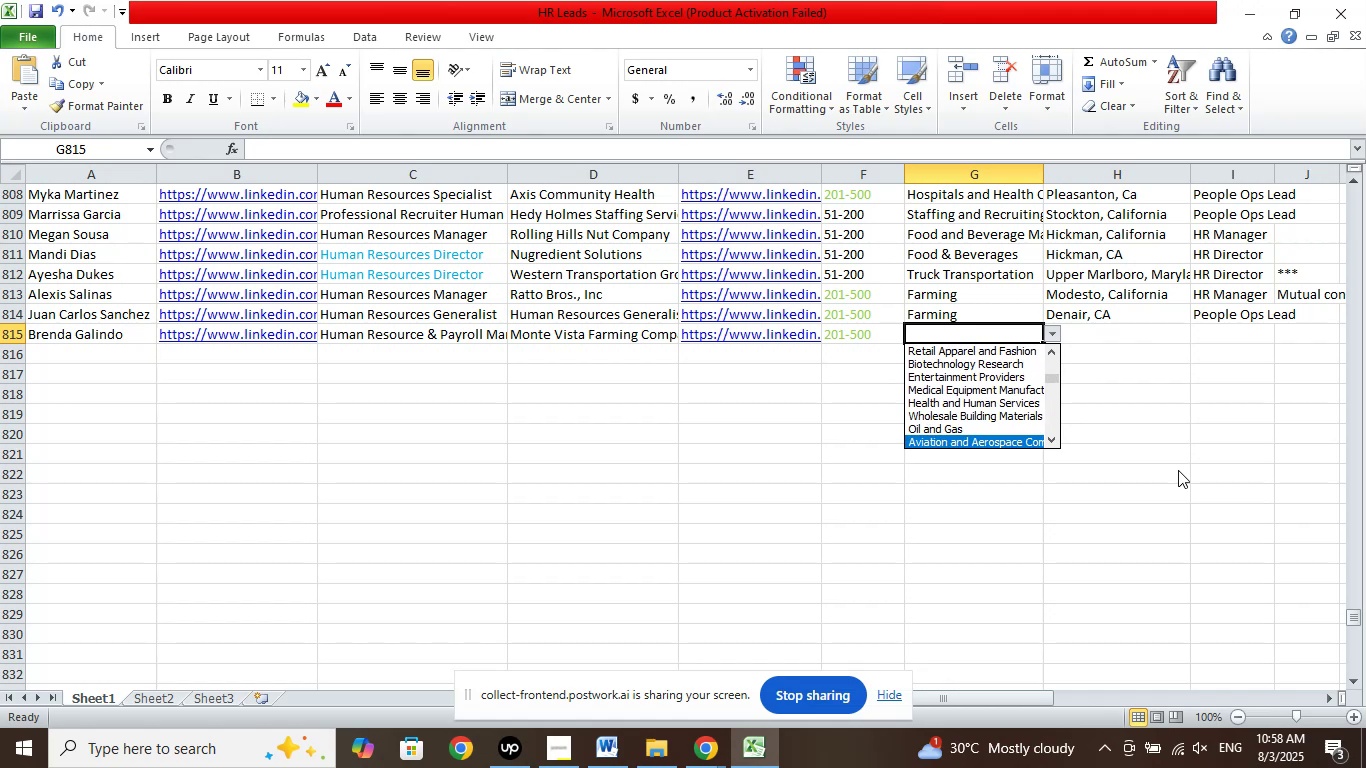 
key(ArrowDown)
 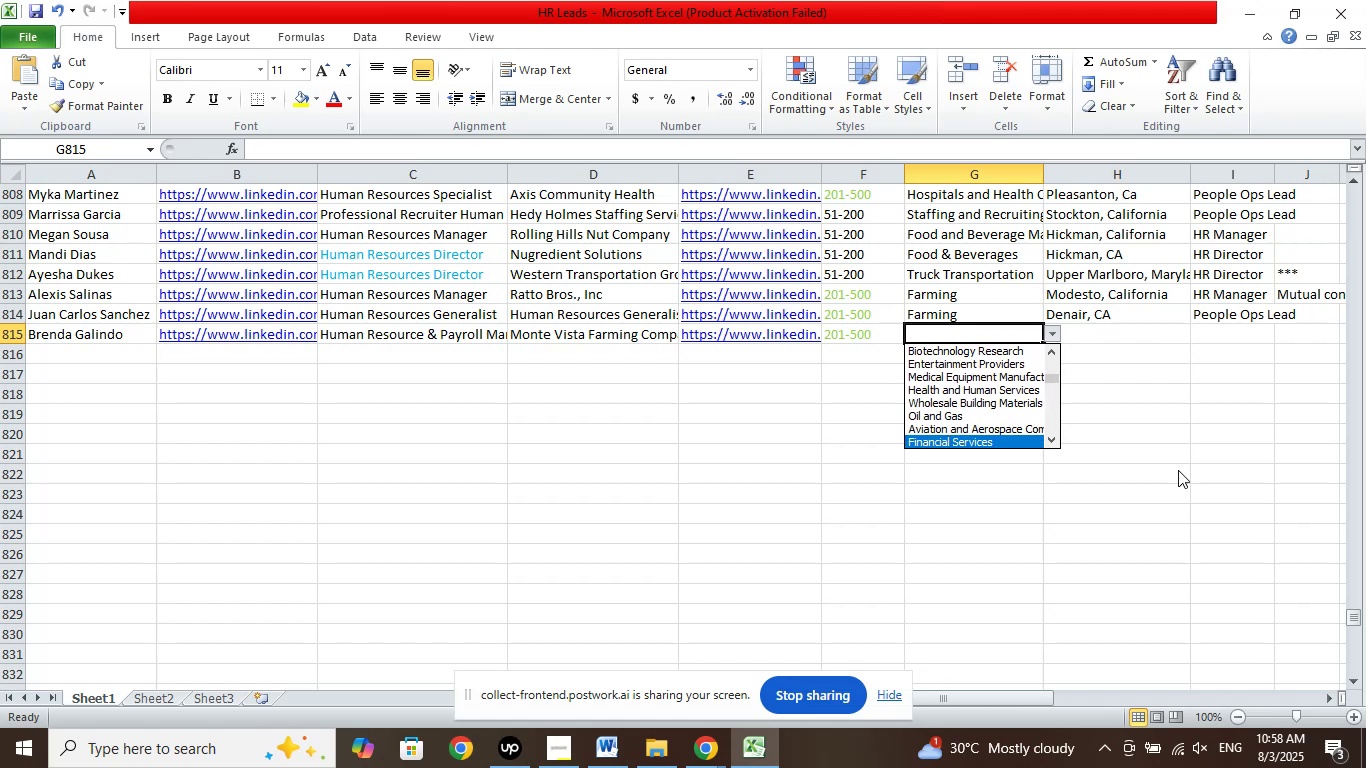 
key(ArrowDown)
 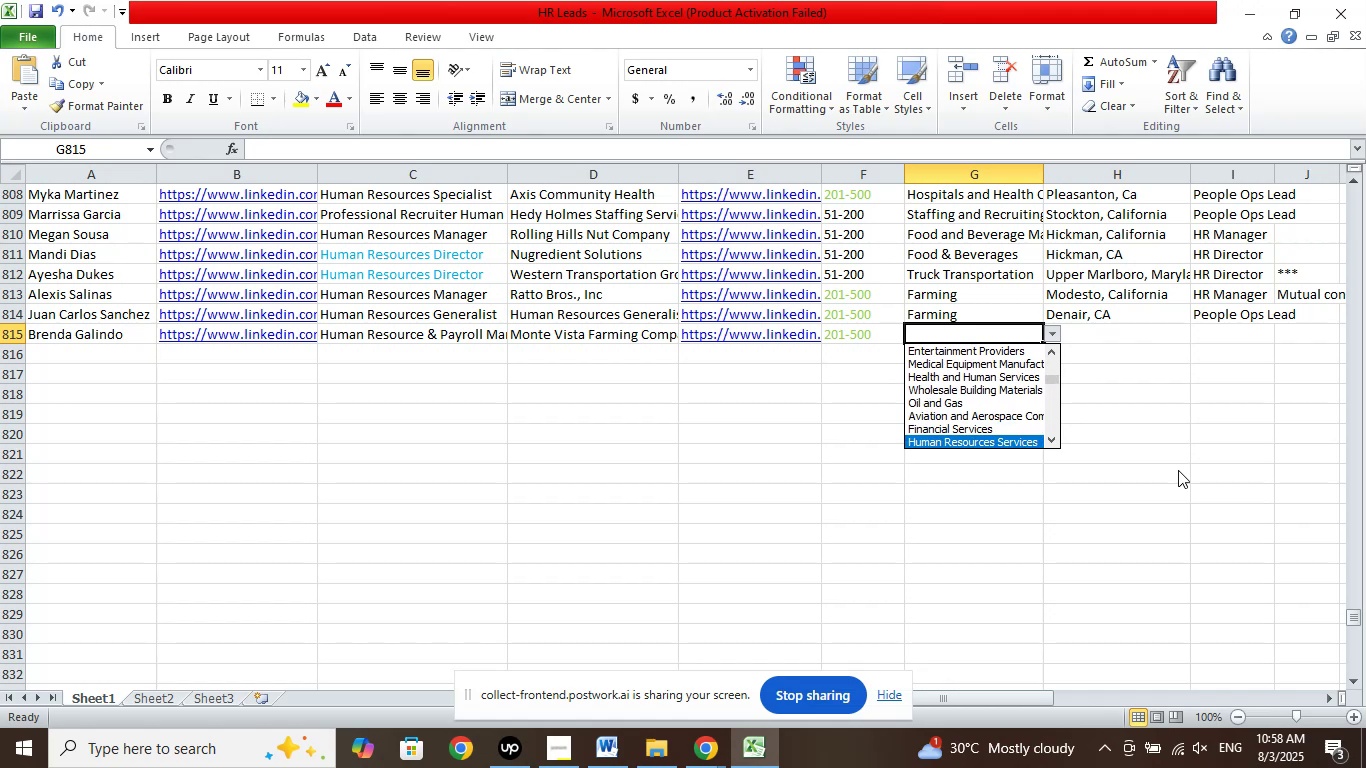 
key(ArrowDown)
 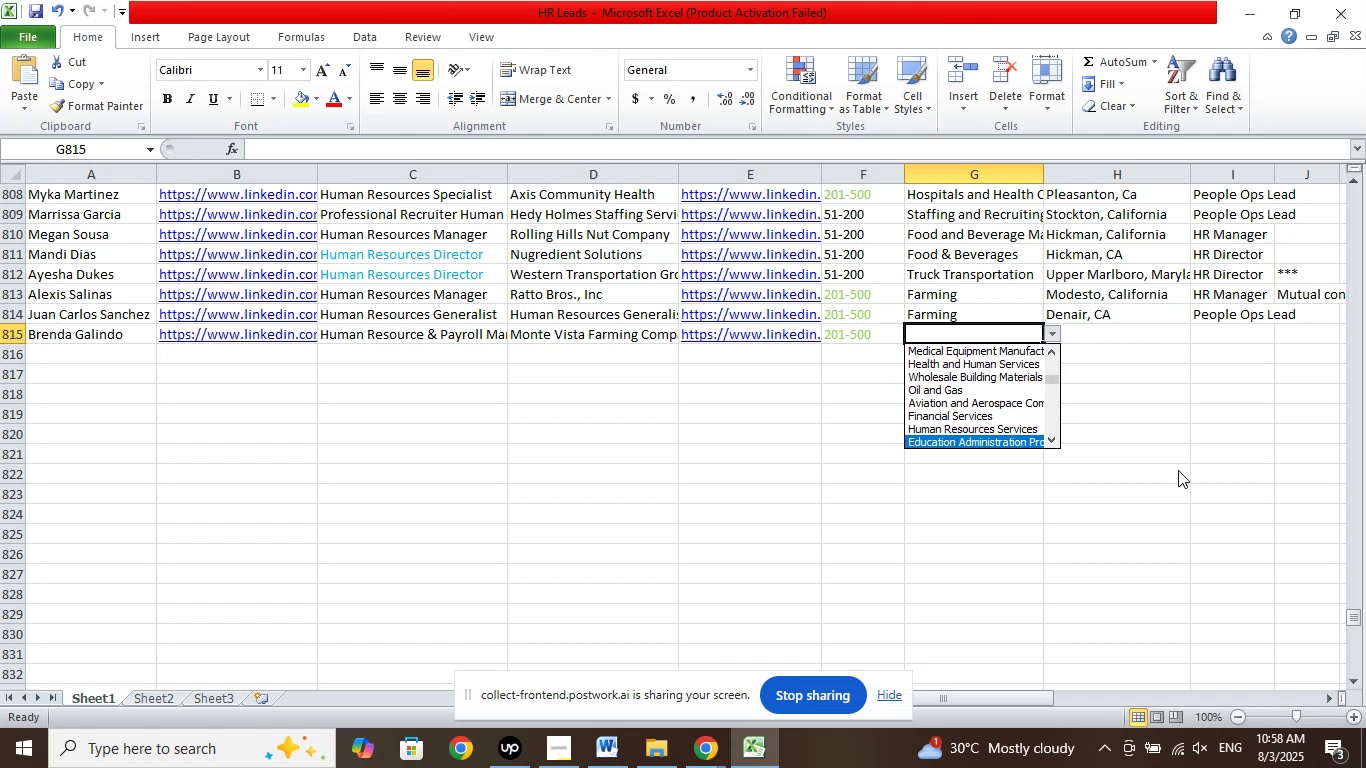 
key(ArrowDown)
 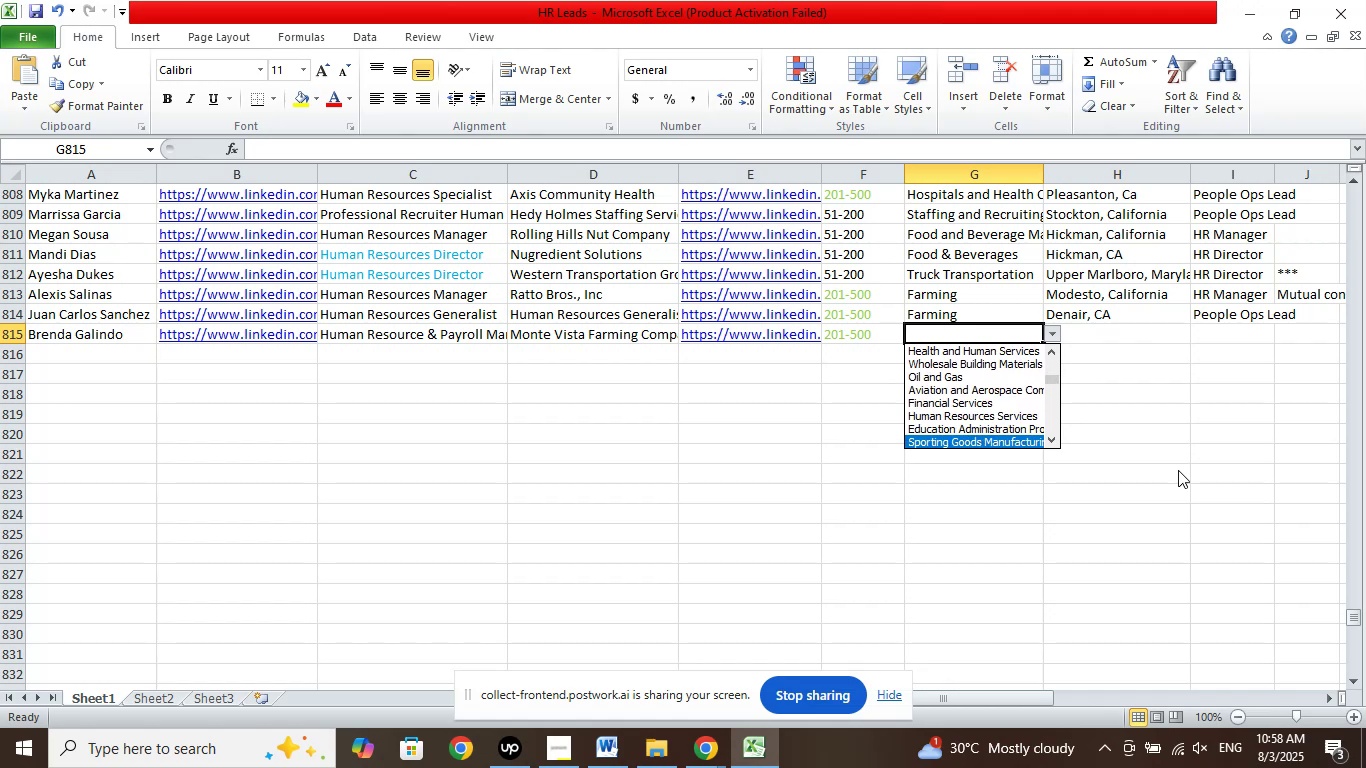 
key(ArrowDown)
 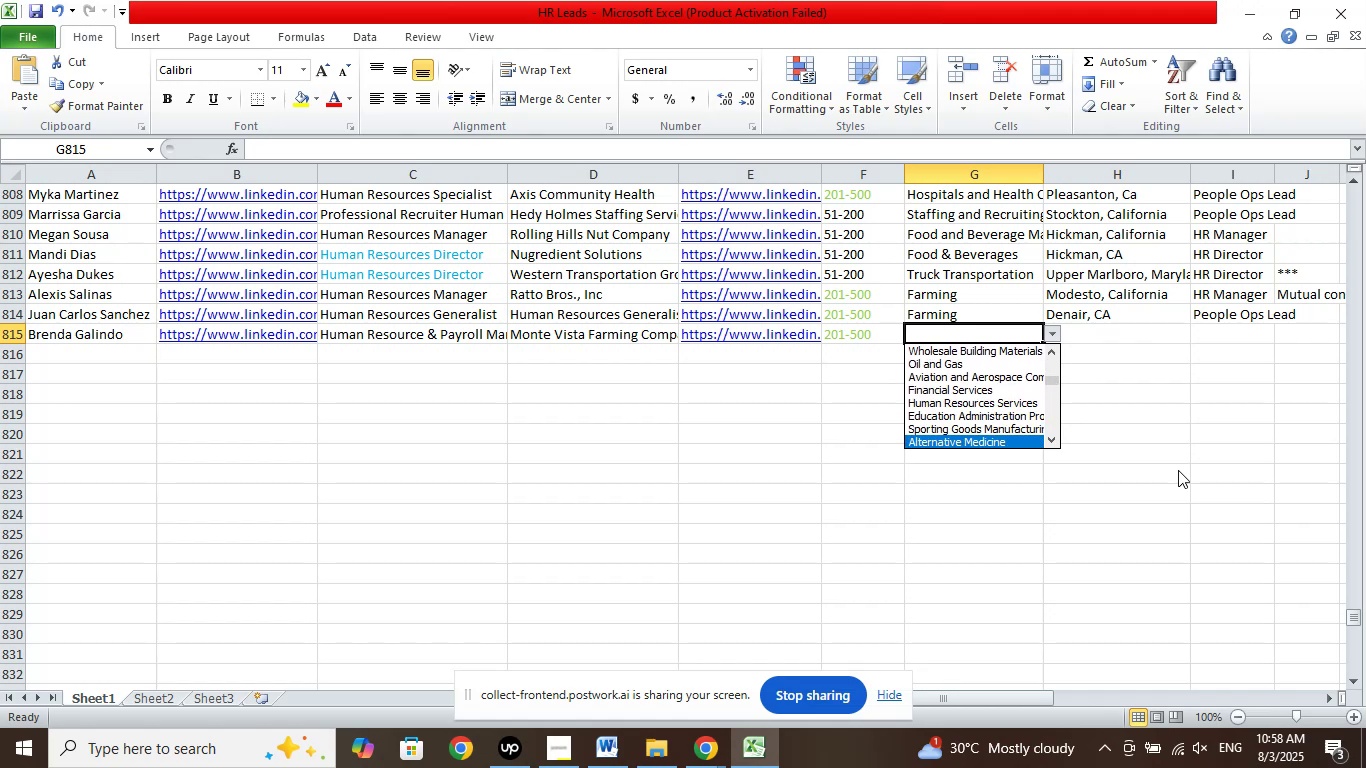 
key(ArrowDown)
 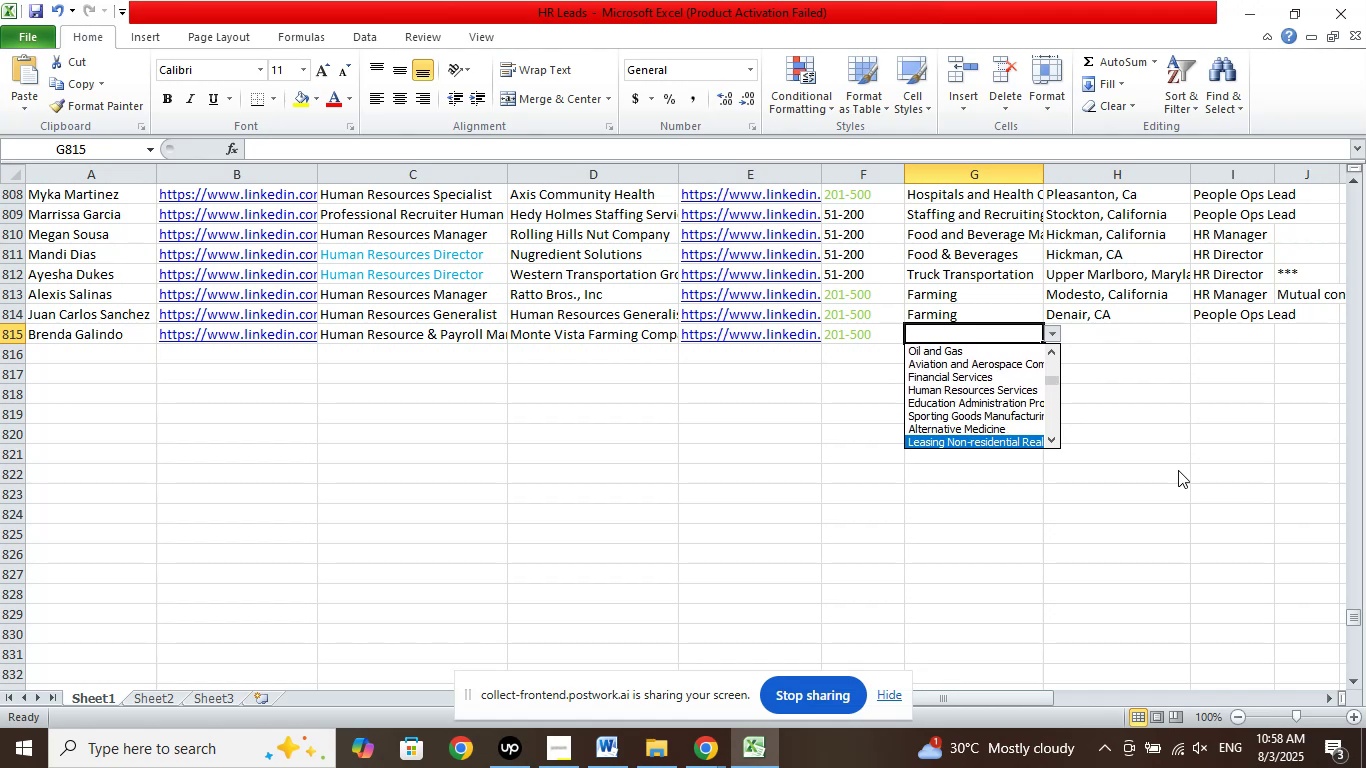 
key(ArrowDown)
 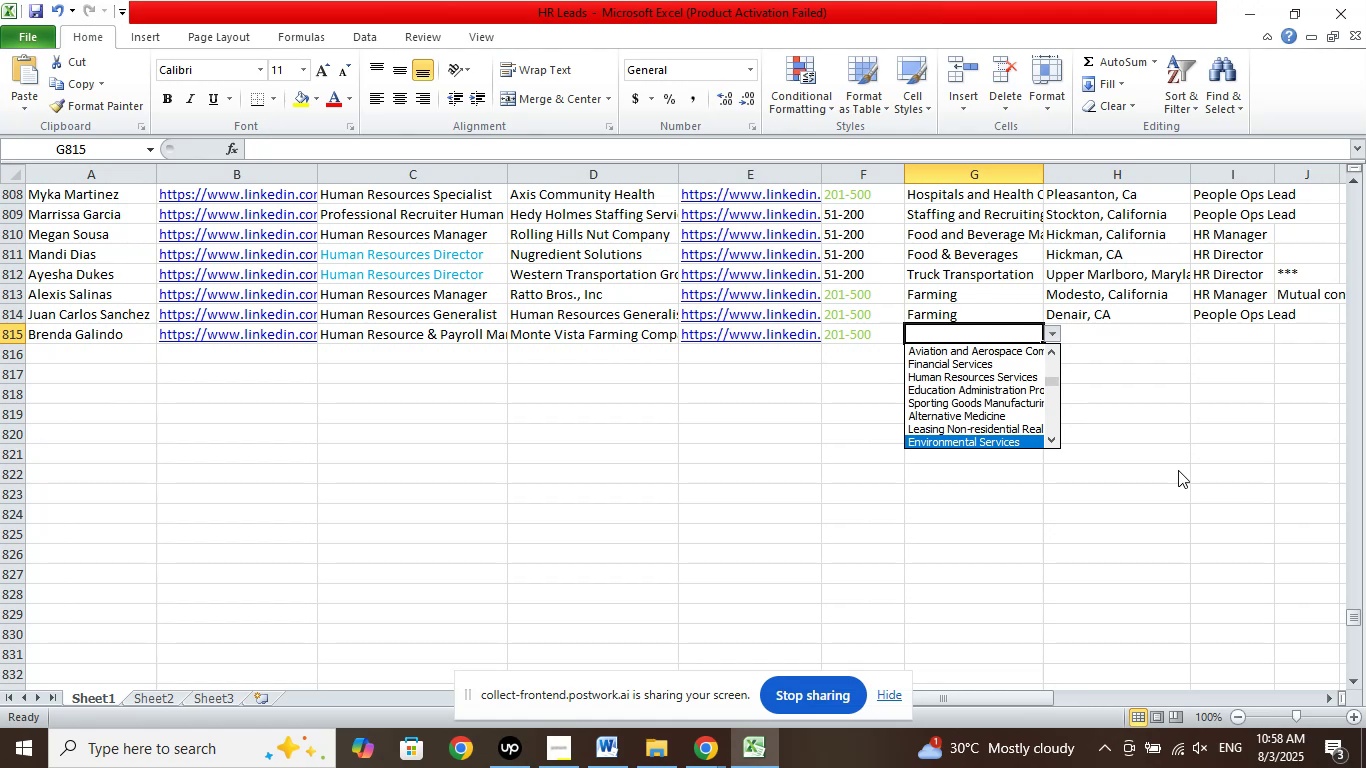 
key(ArrowDown)
 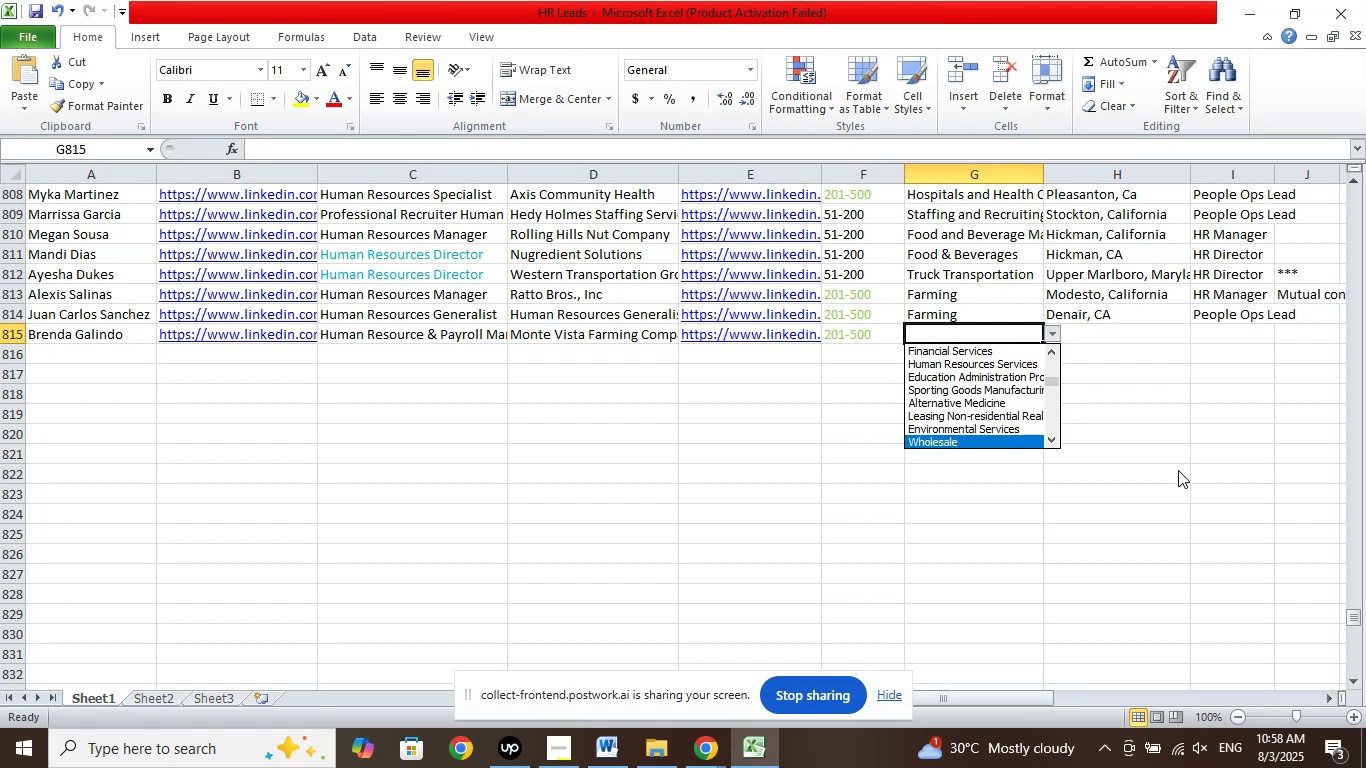 
key(ArrowDown)
 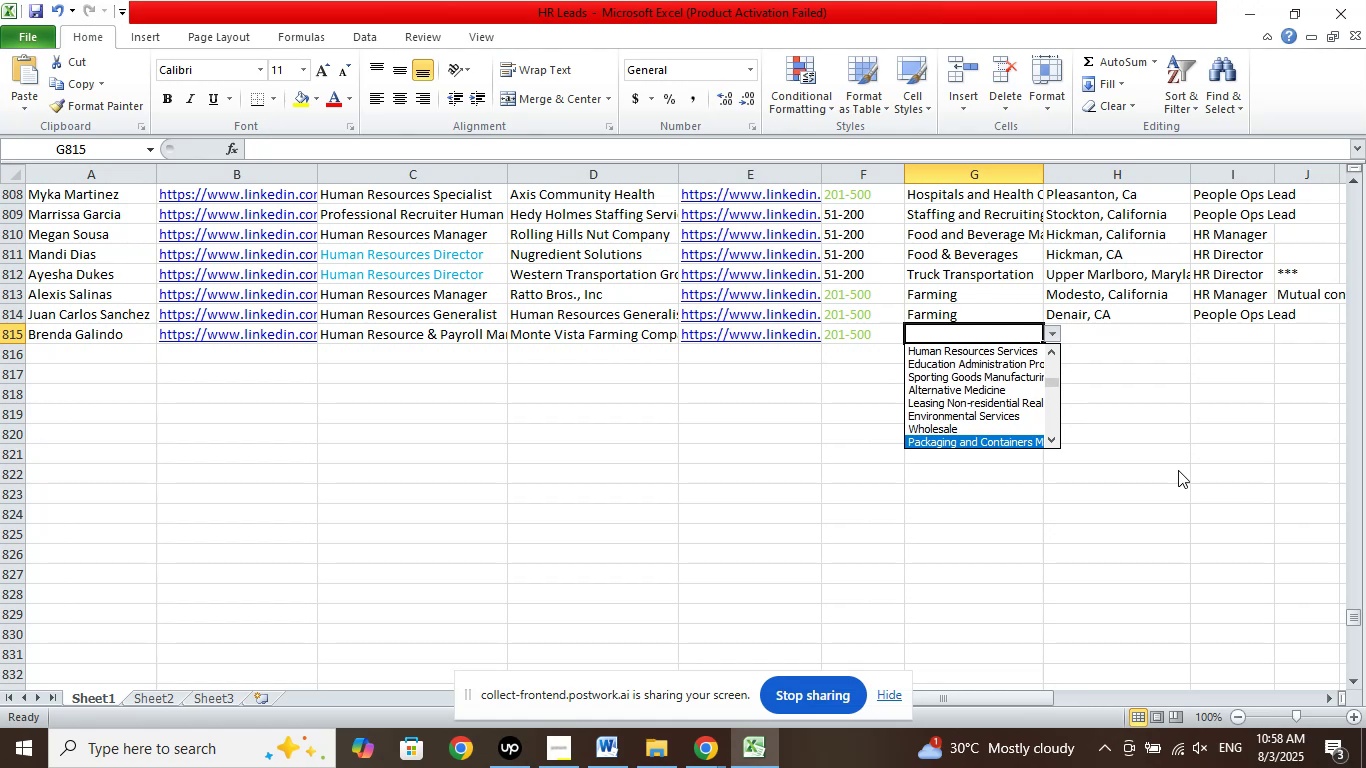 
key(ArrowDown)
 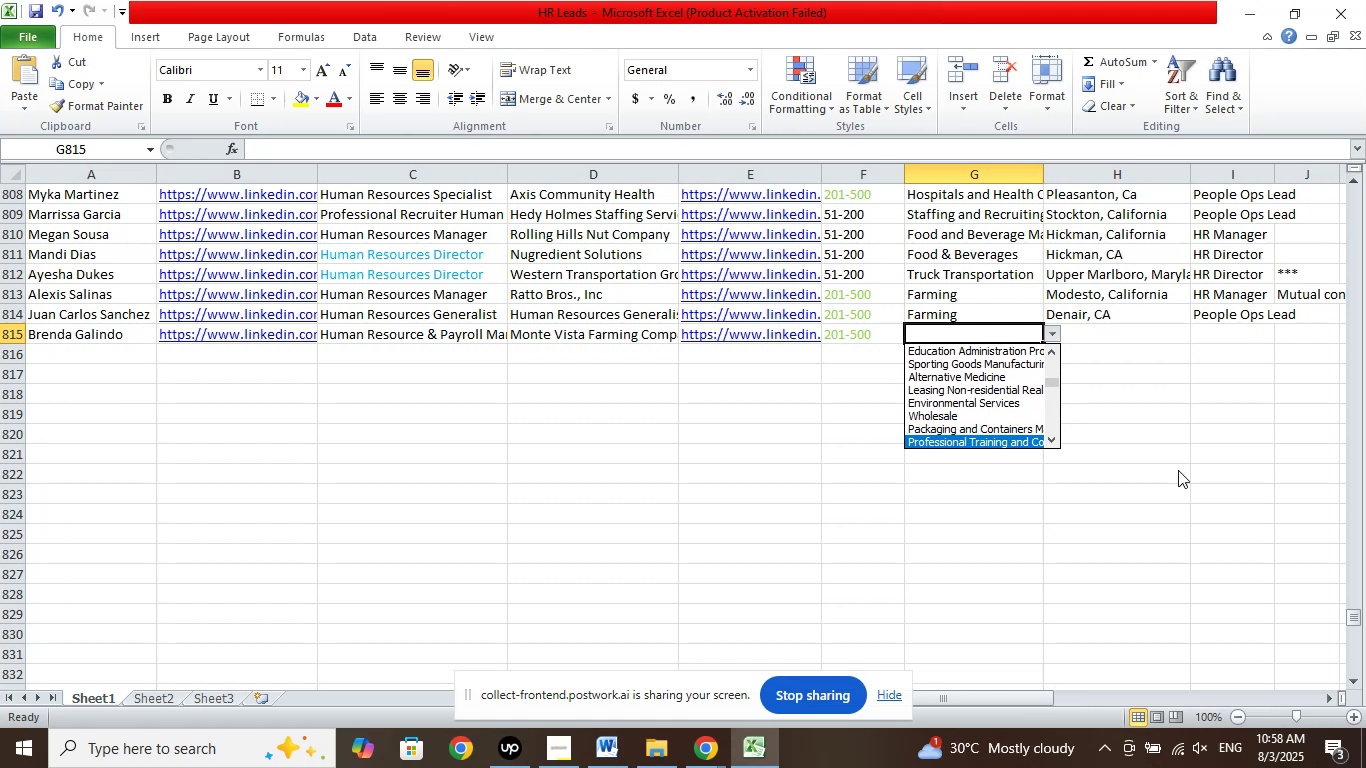 
key(ArrowDown)
 